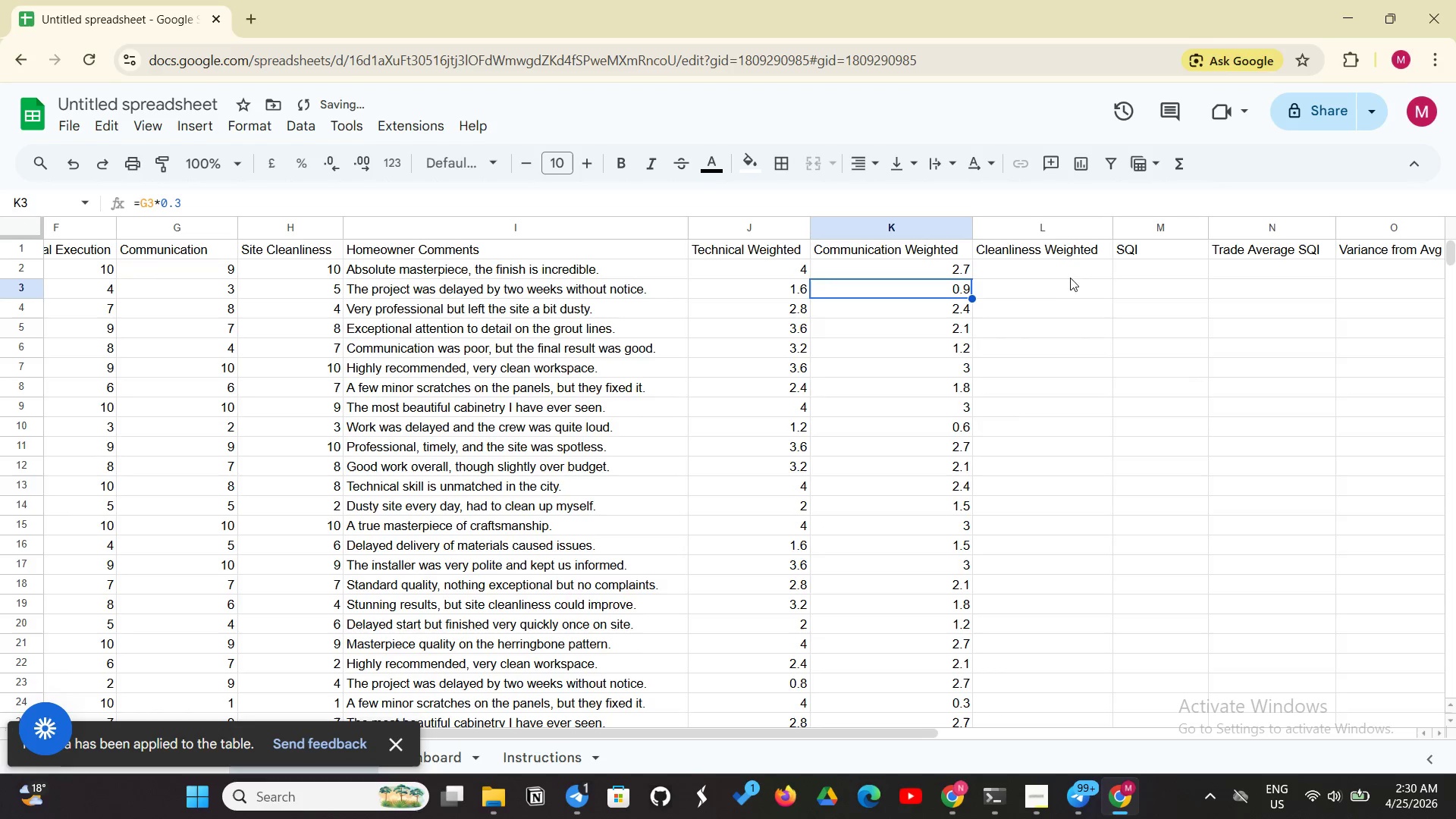 
left_click([1065, 274])
 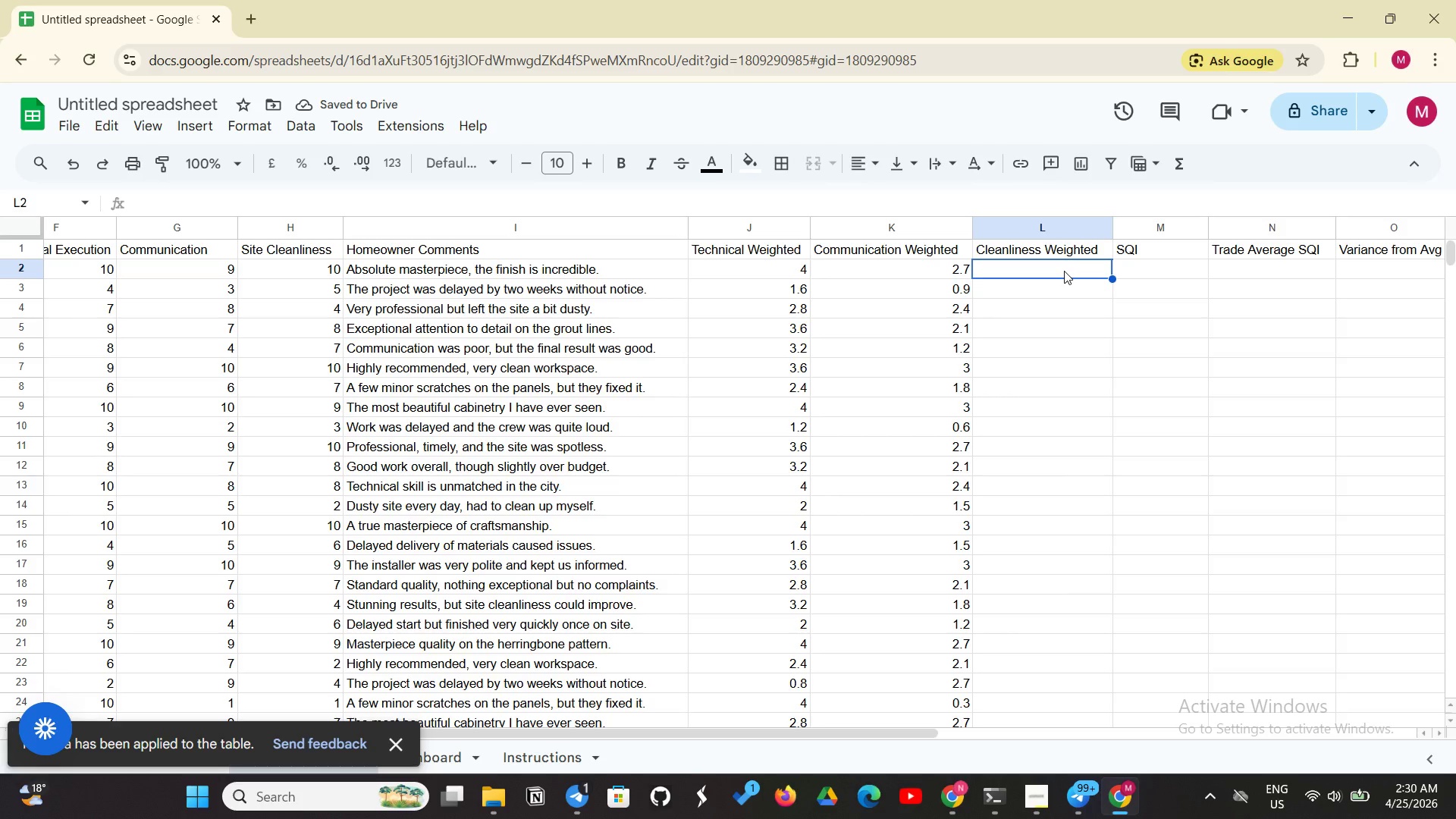 
type(=H2*0.3)
 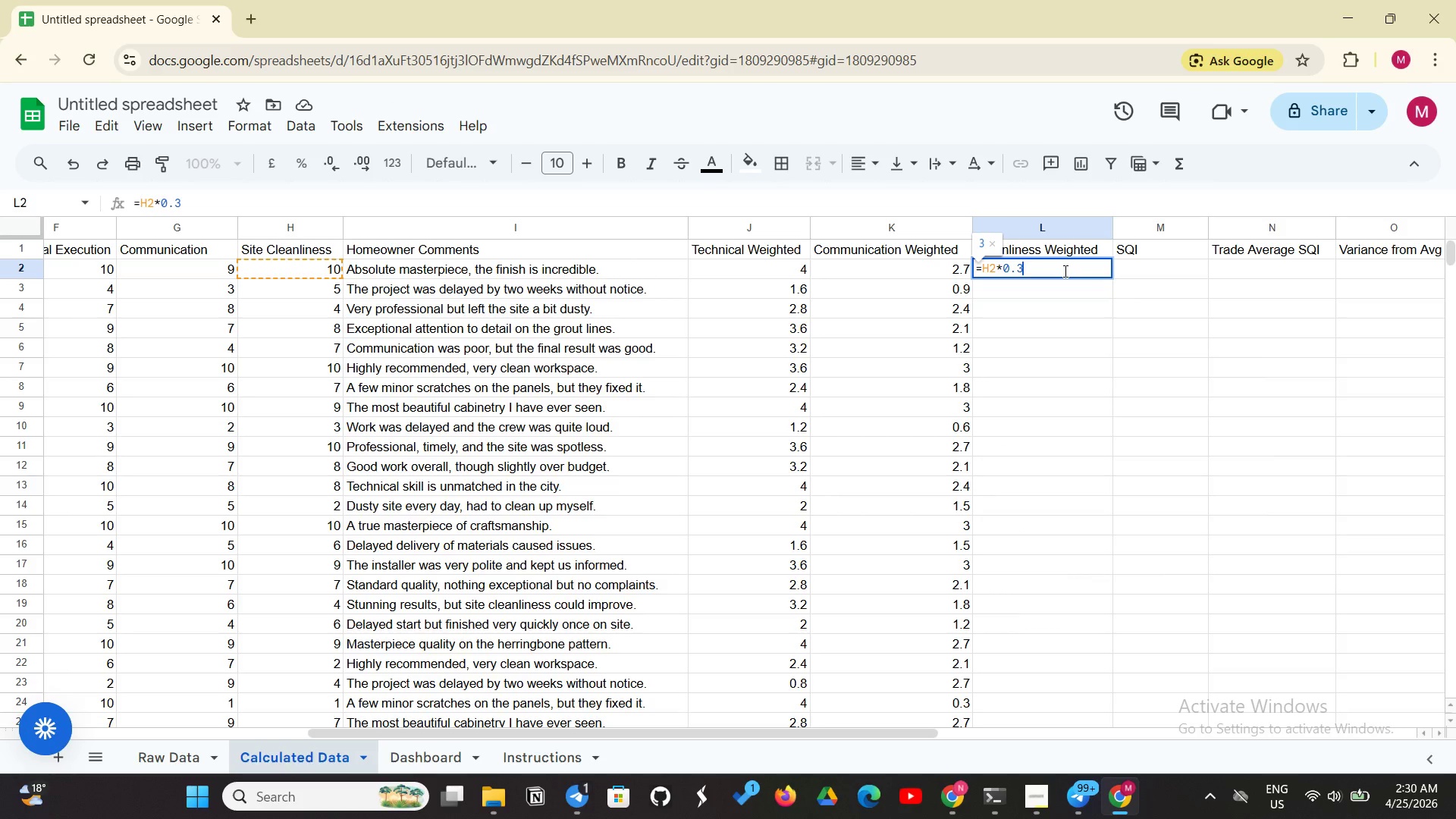 
key(Enter)
 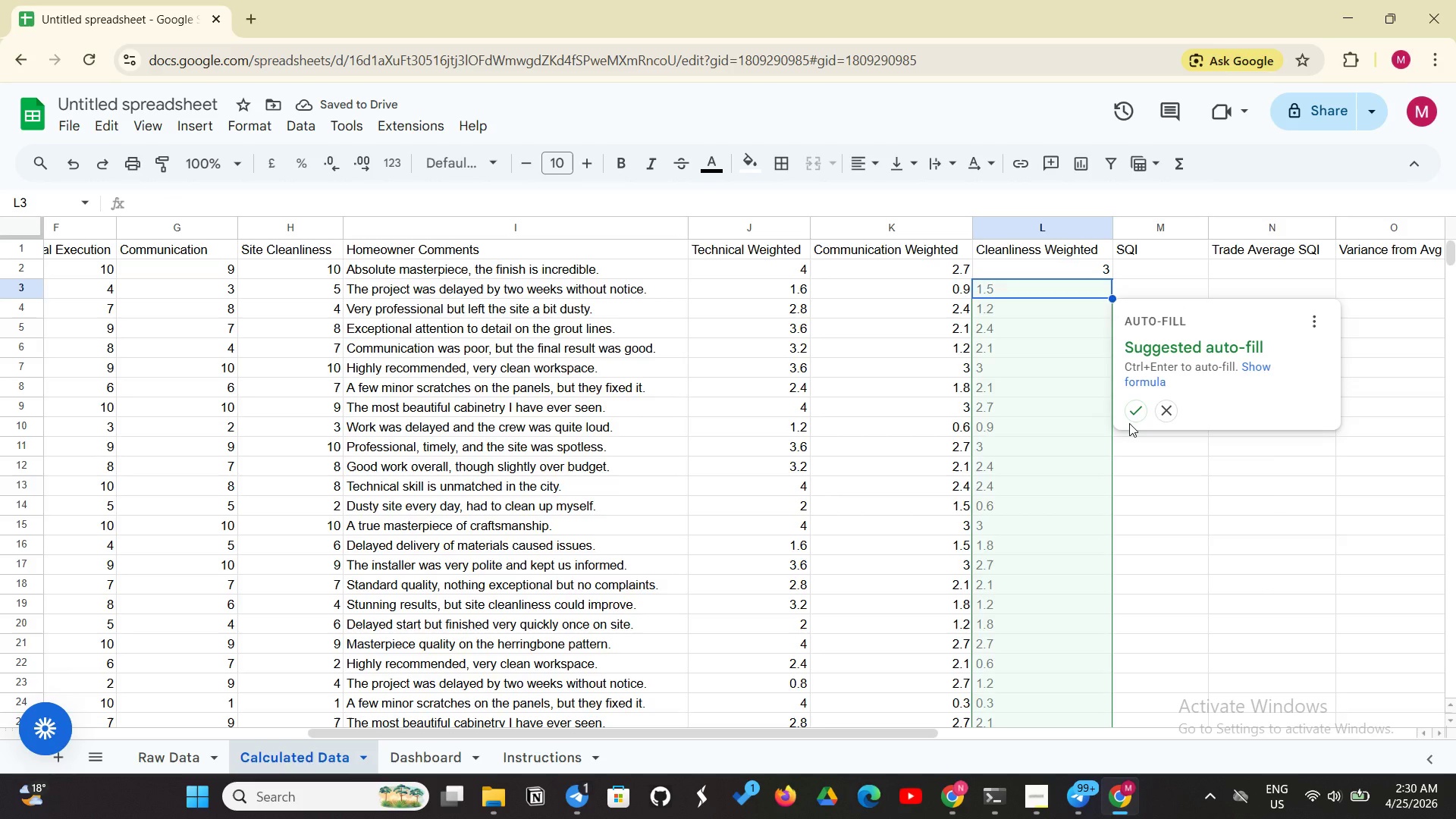 
left_click([1134, 406])
 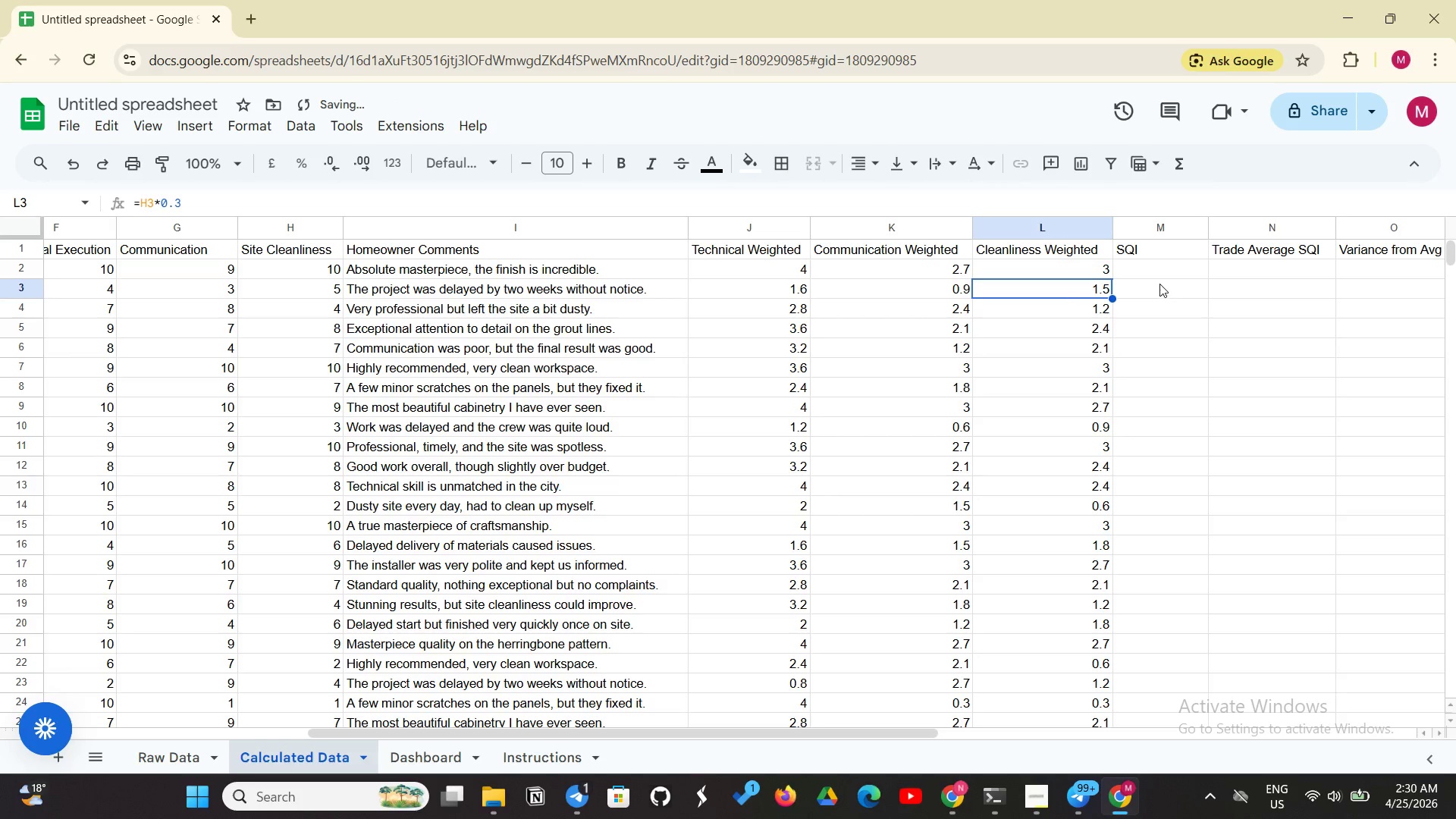 
left_click([1178, 271])
 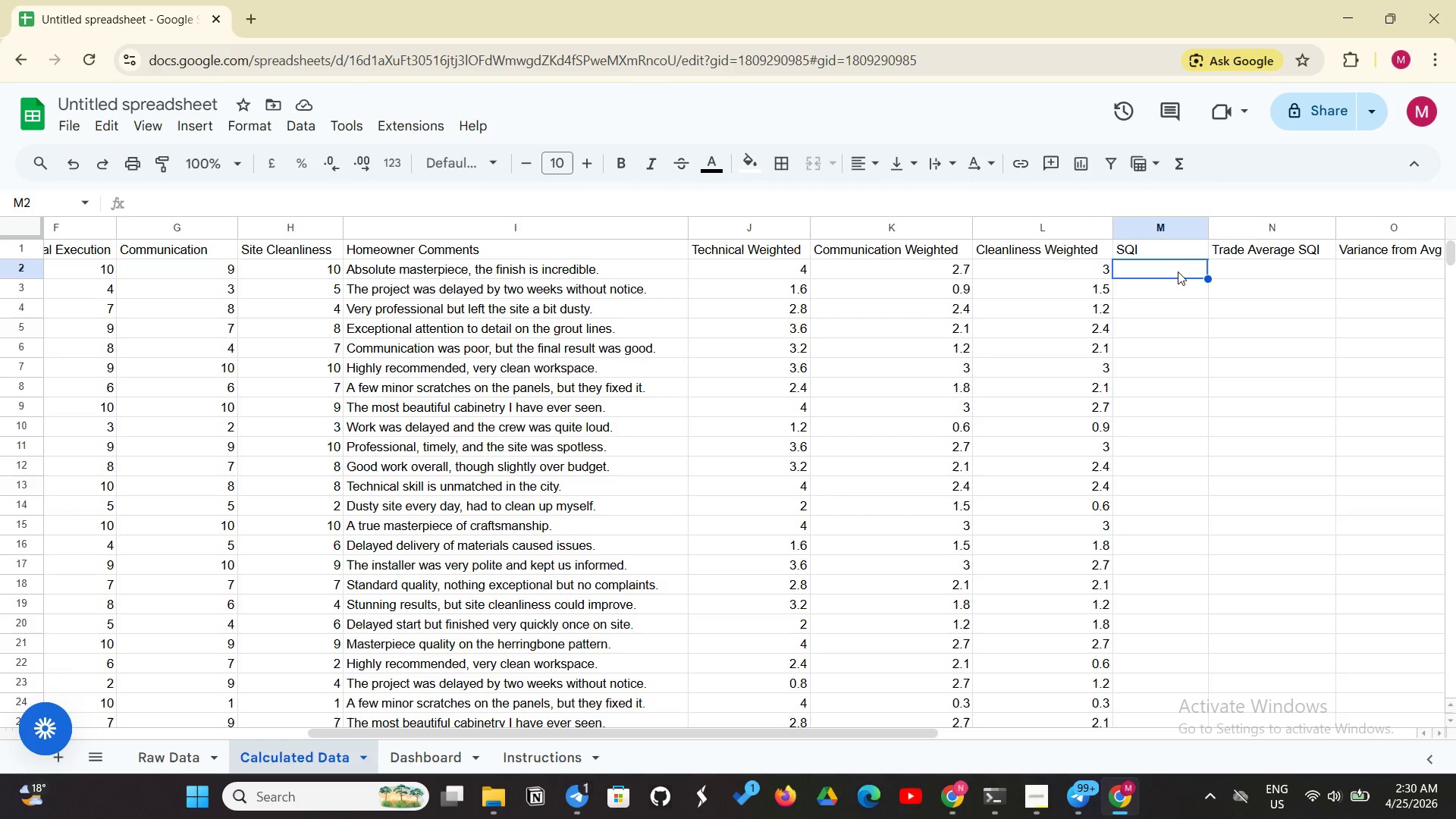 
wait(7.08)
 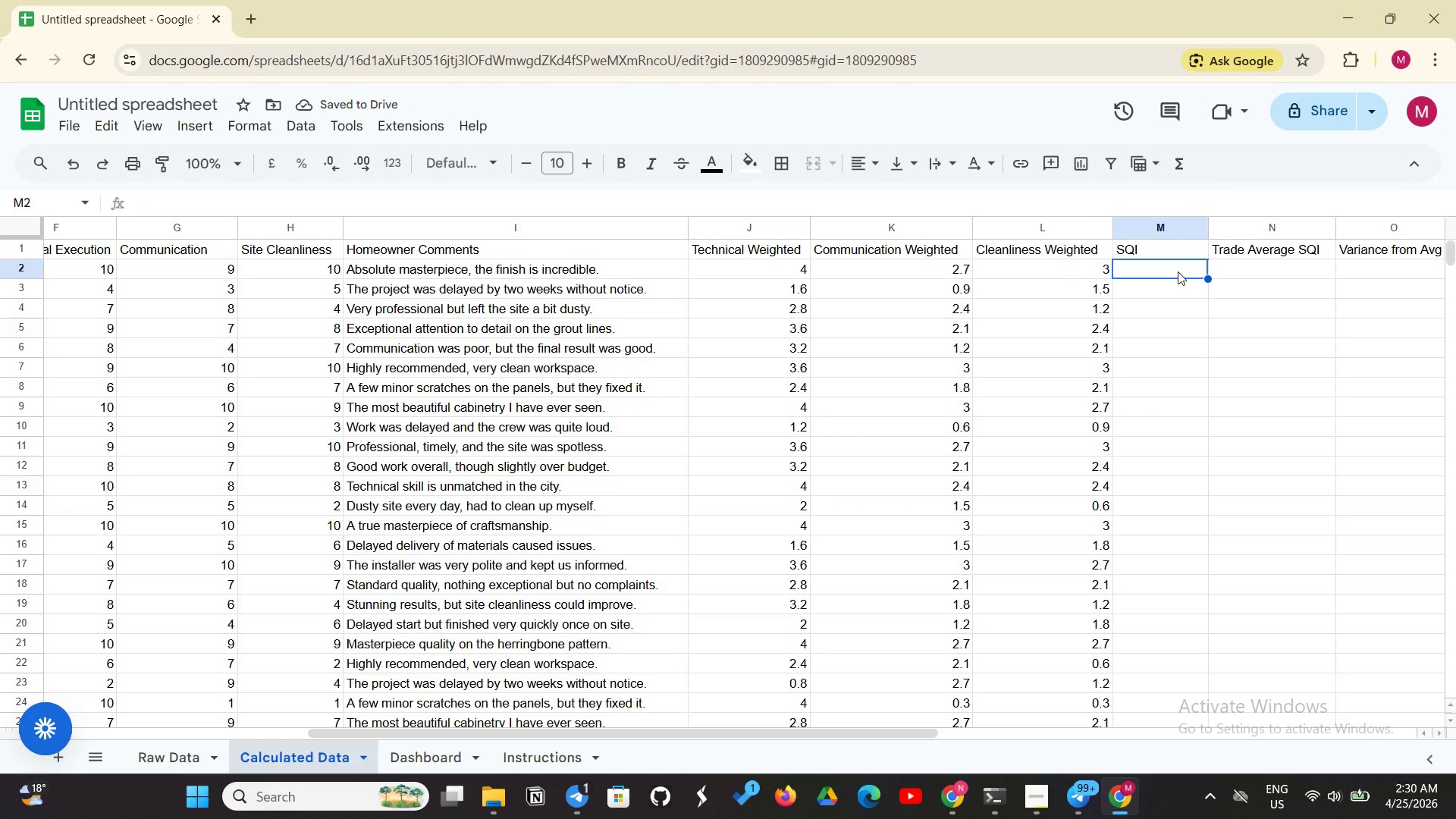 
key(Equal)
 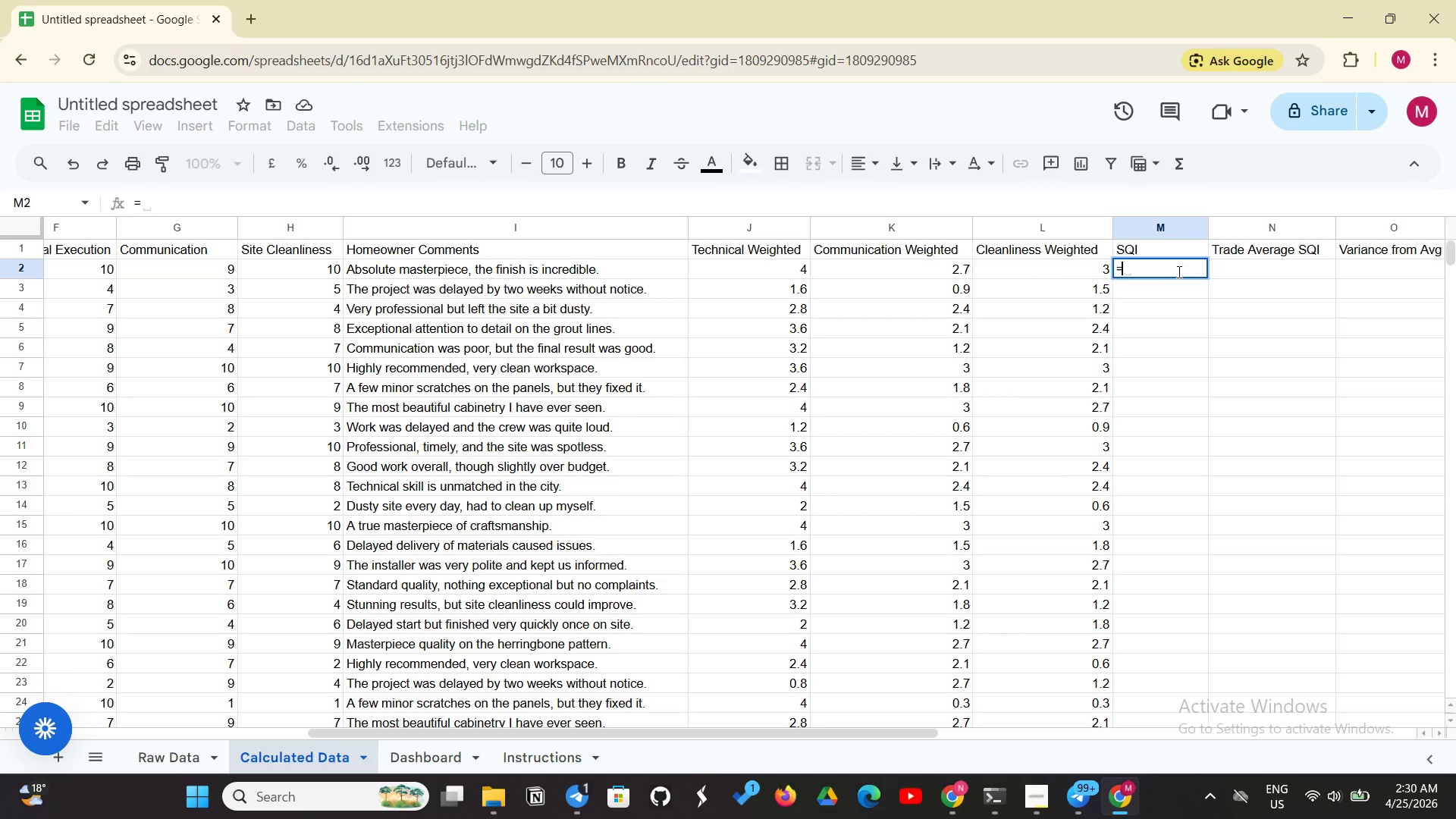 
type(J2+k)
key(Backspace)
type(k2+)
 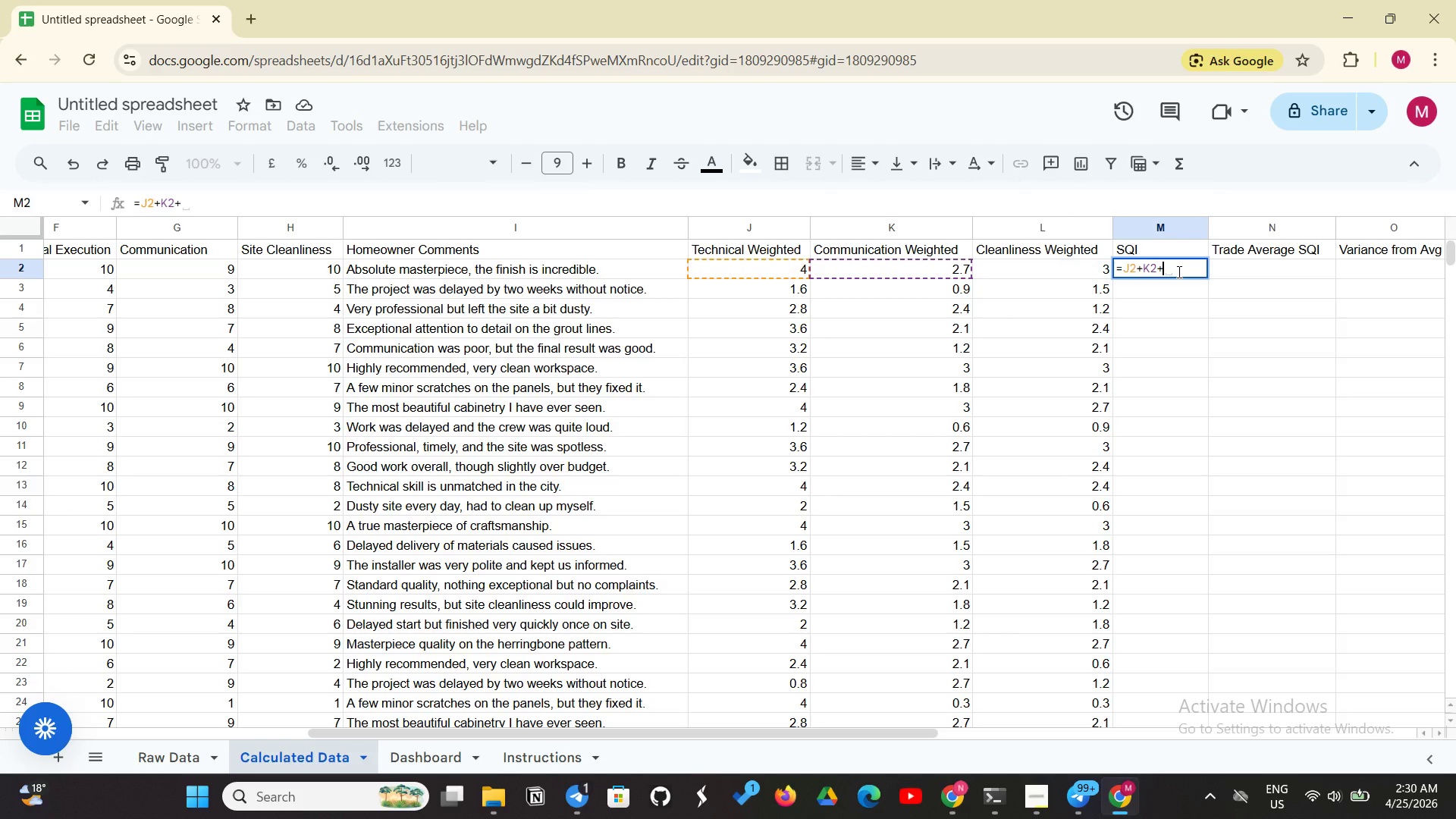 
type(L2)
 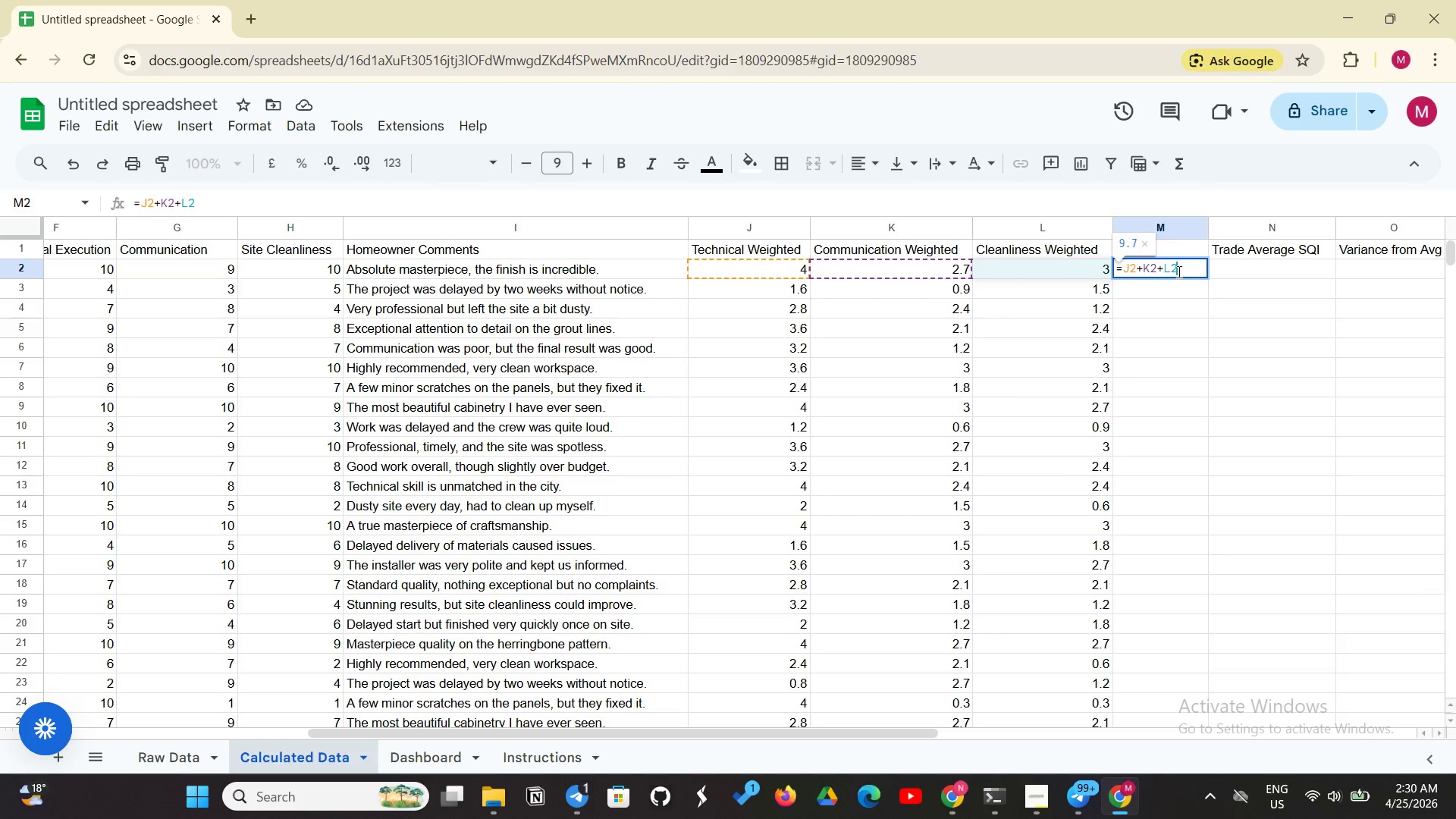 
key(Enter)
 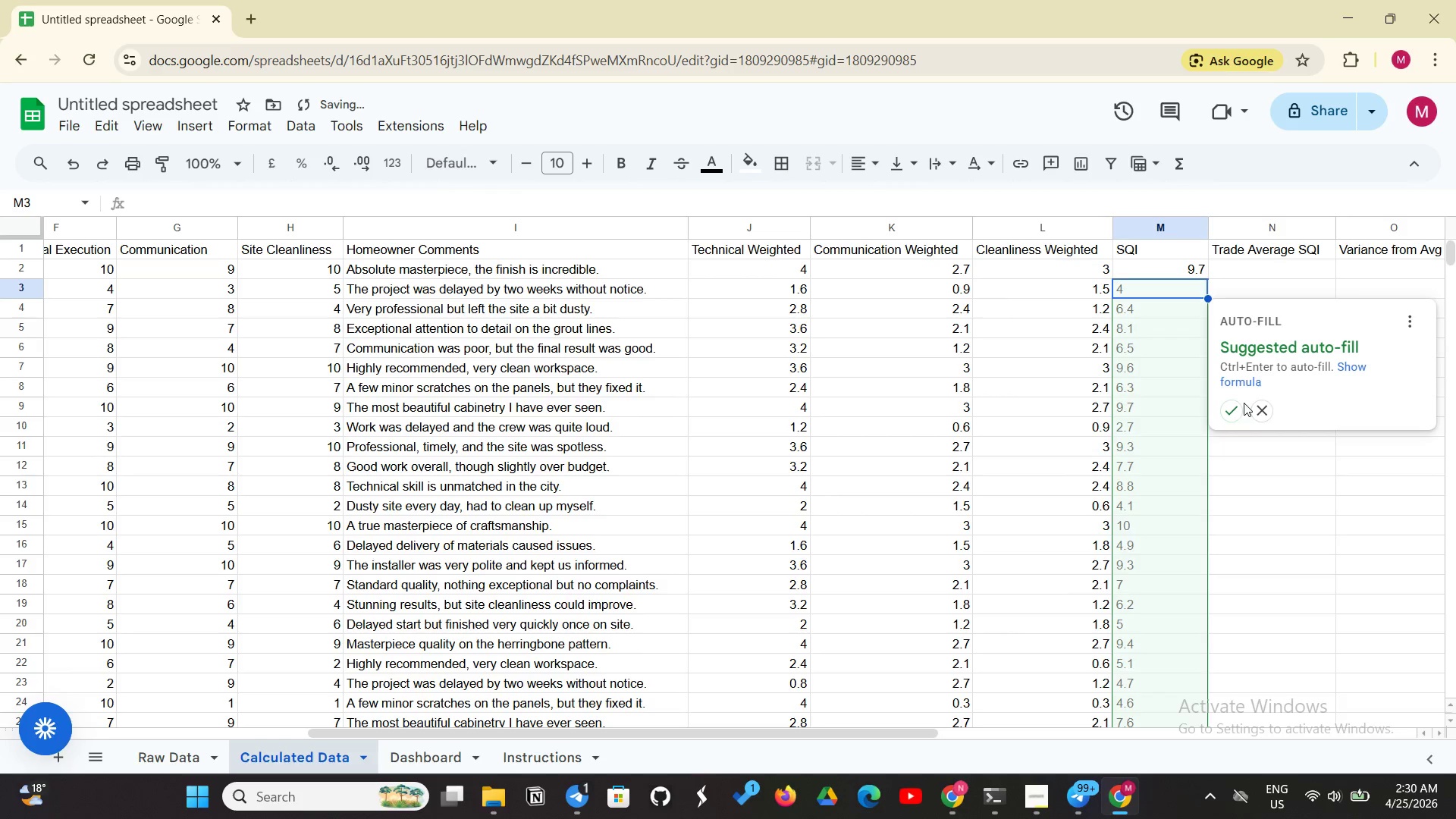 
left_click([1227, 409])
 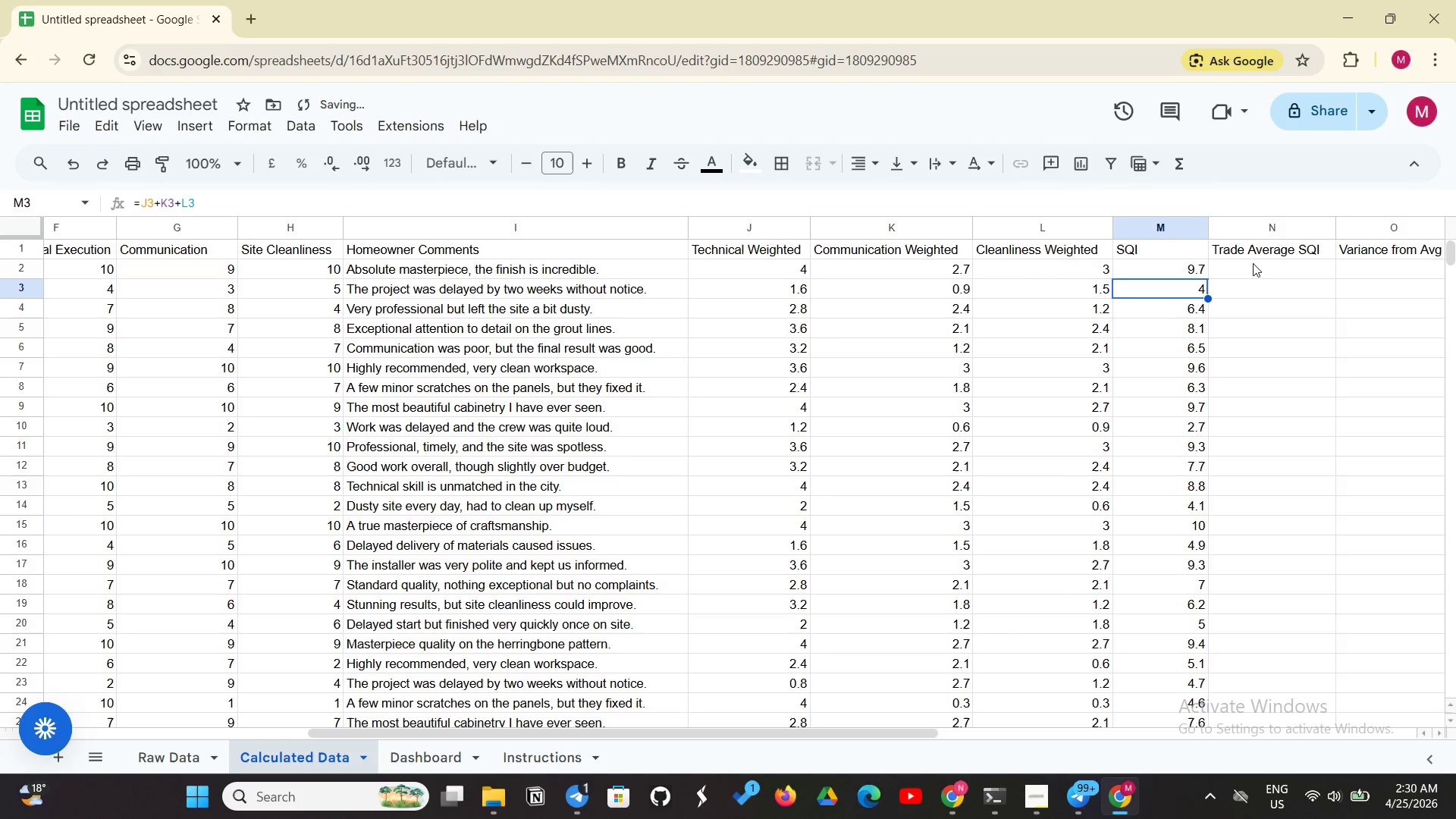 
left_click([1247, 273])
 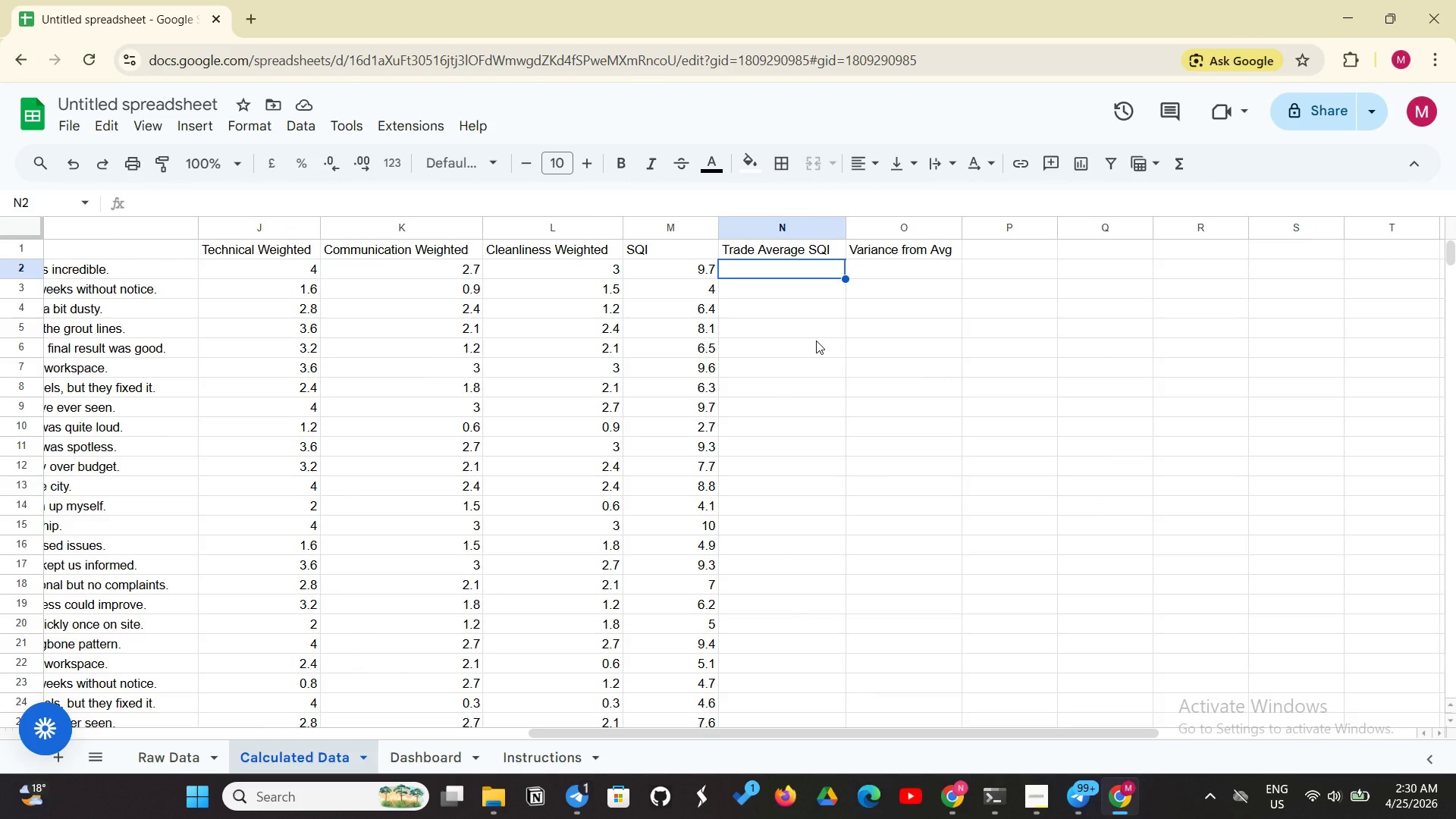 
wait(15.0)
 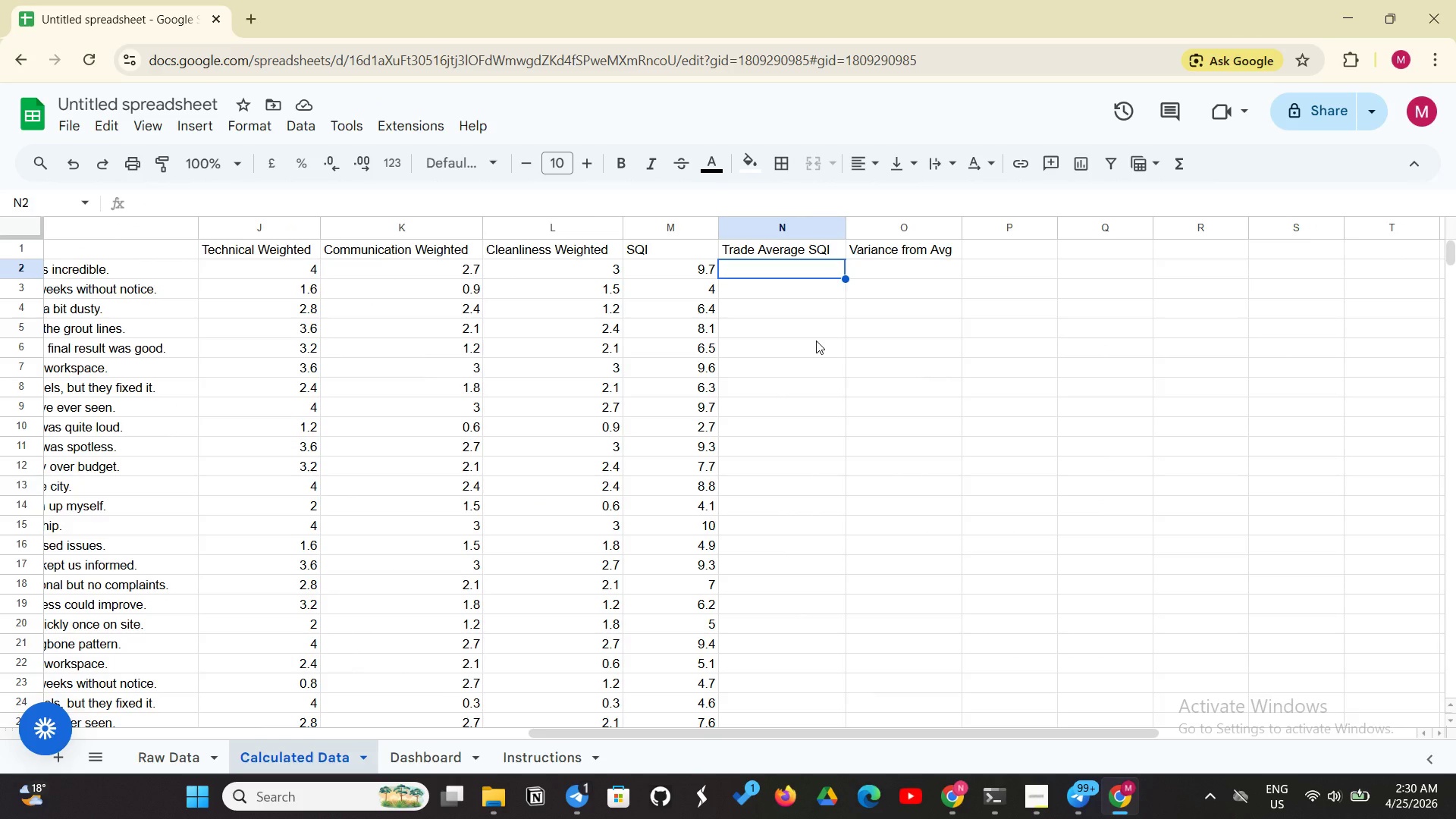 
type(=AVERAGEIF(C:C, C2, M:M))
 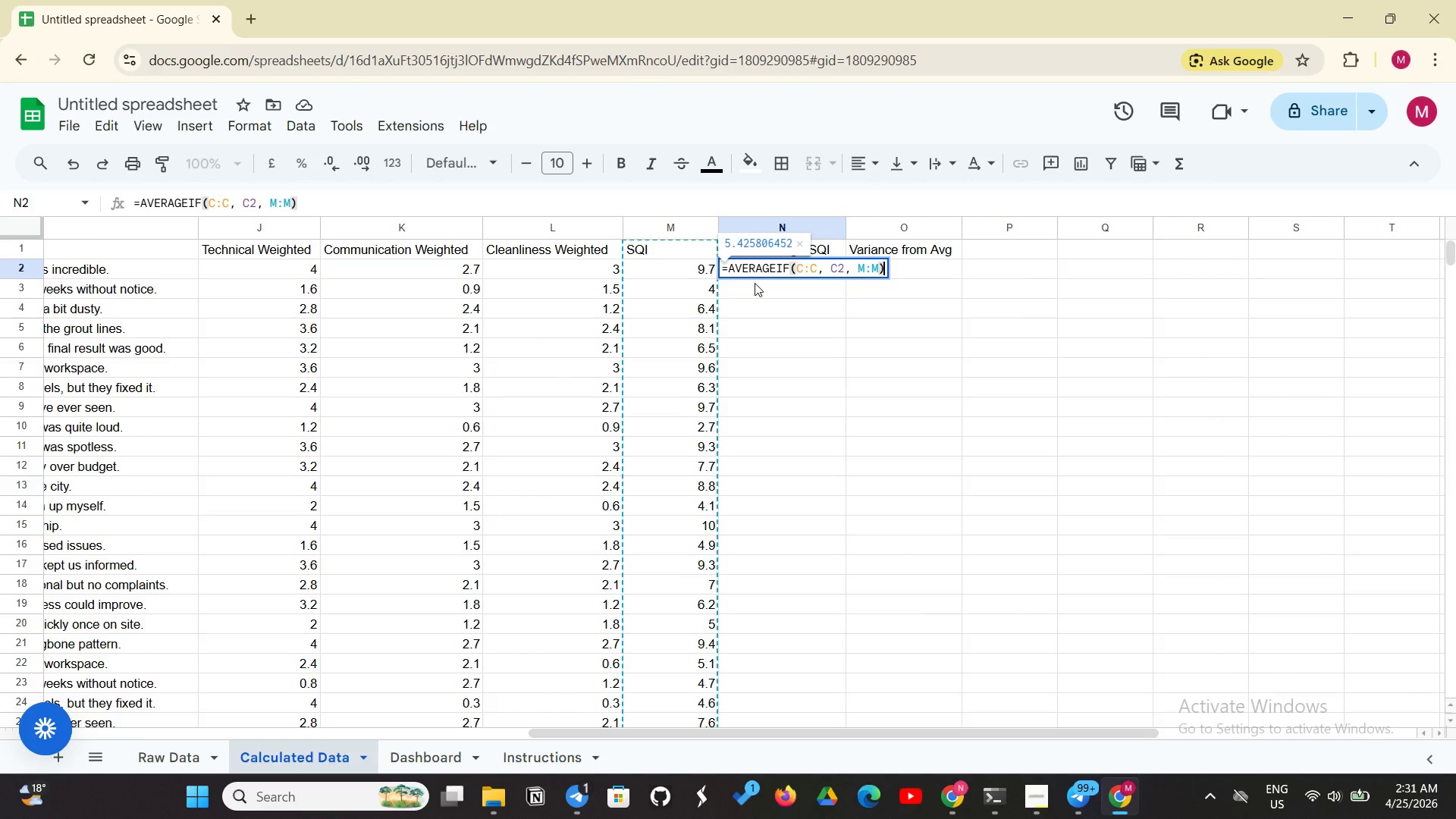 
key(Enter)
 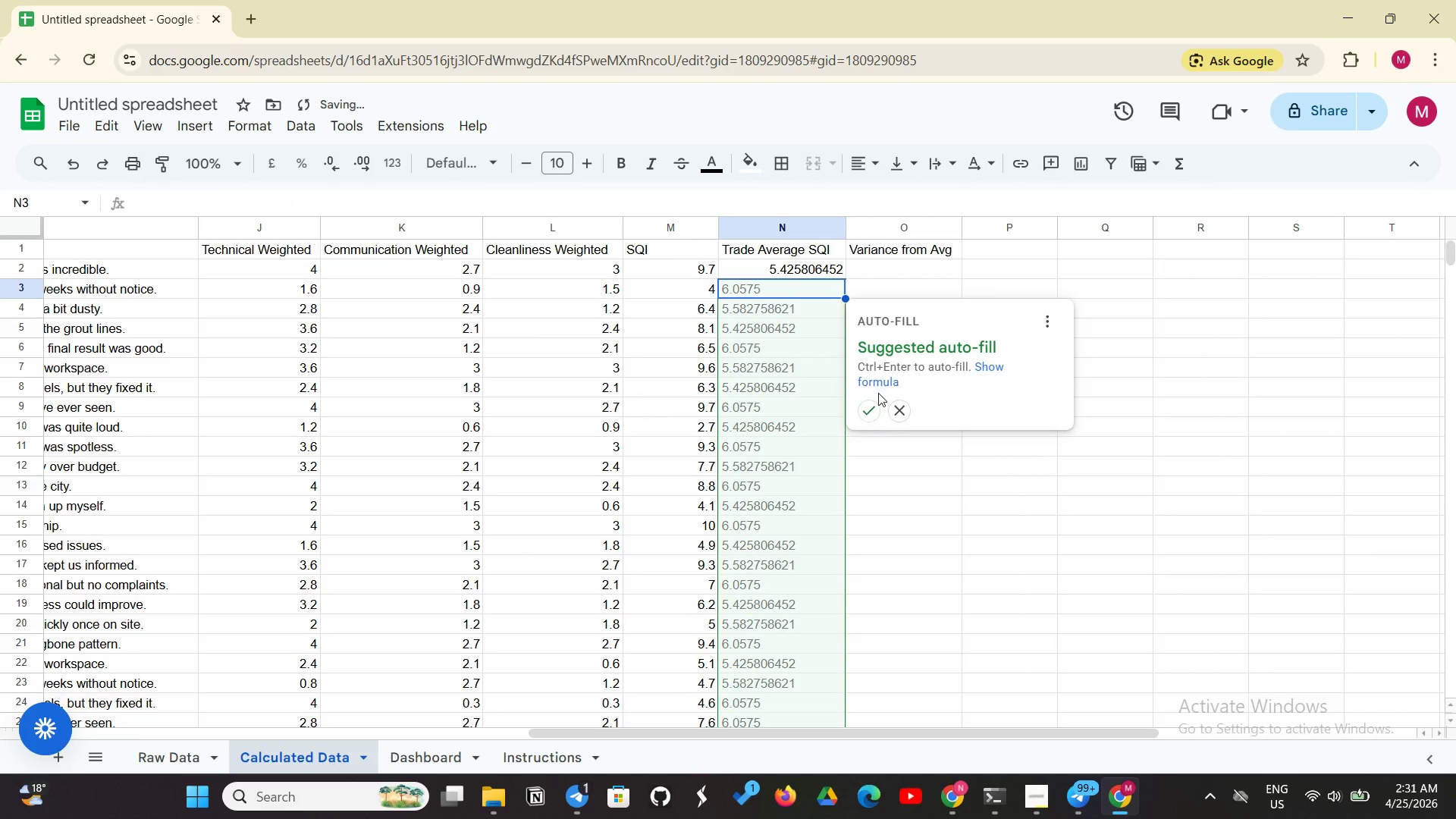 
left_click([874, 418])
 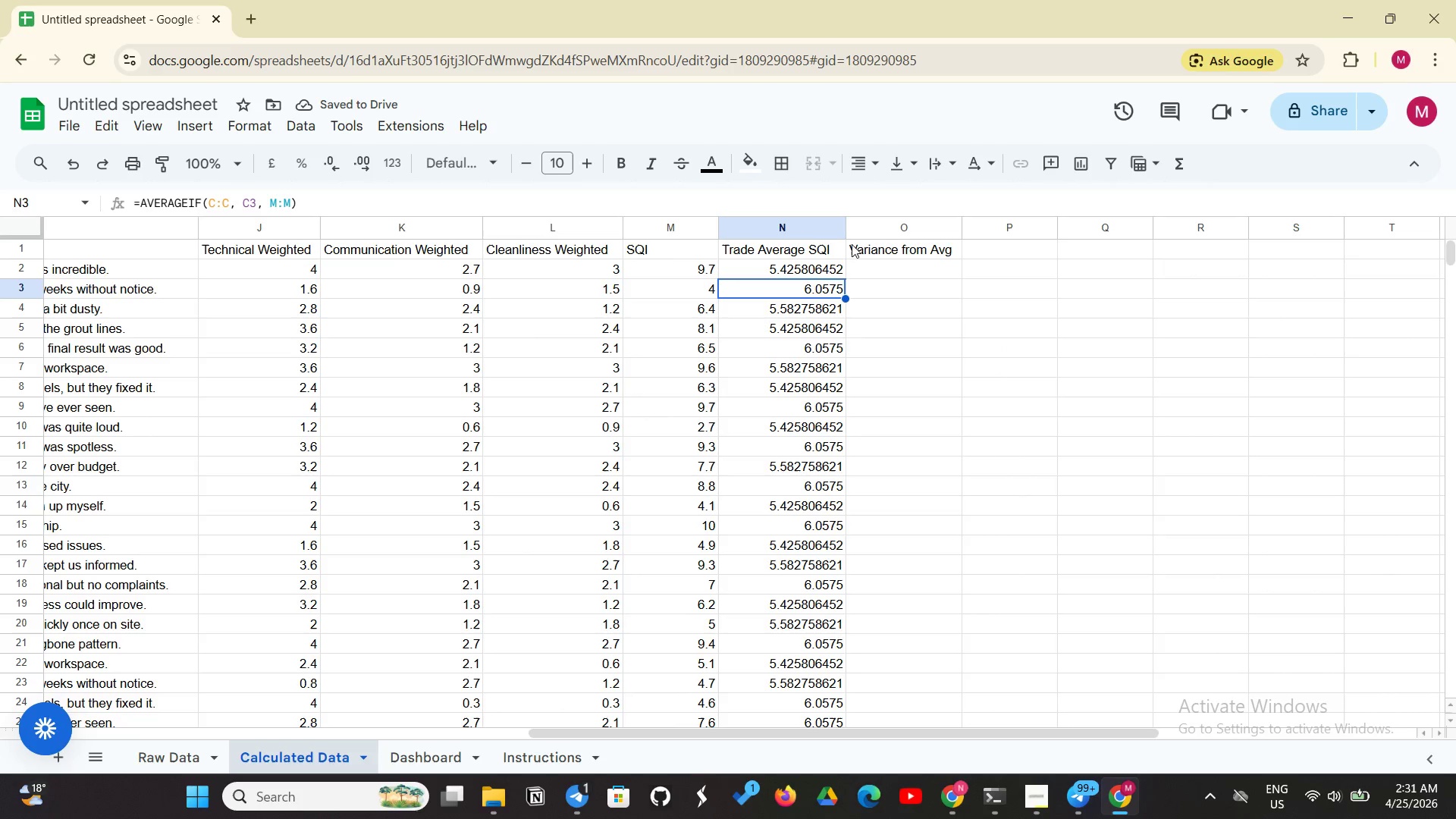 
wait(6.88)
 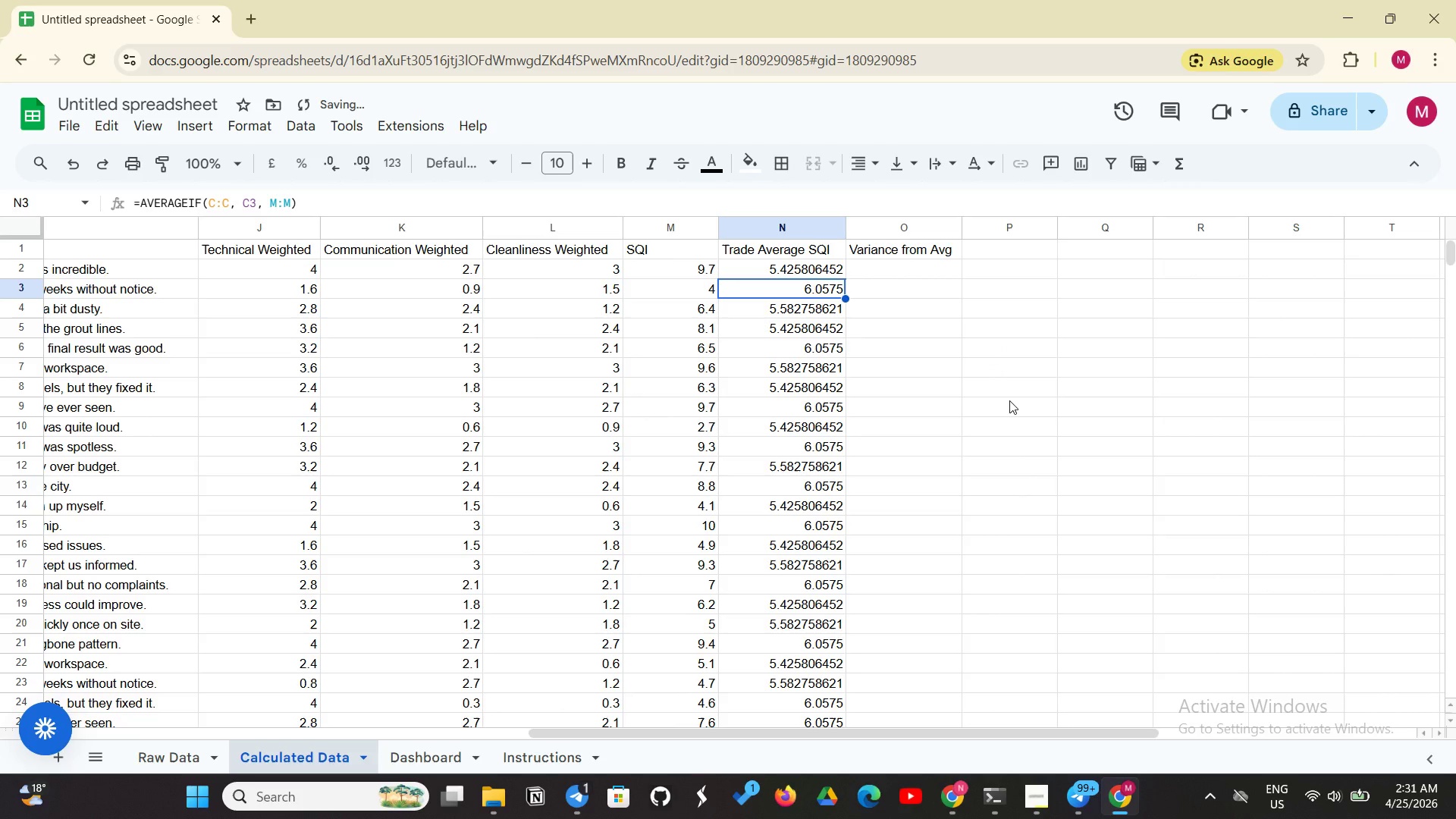 
key(Shift+Space)
 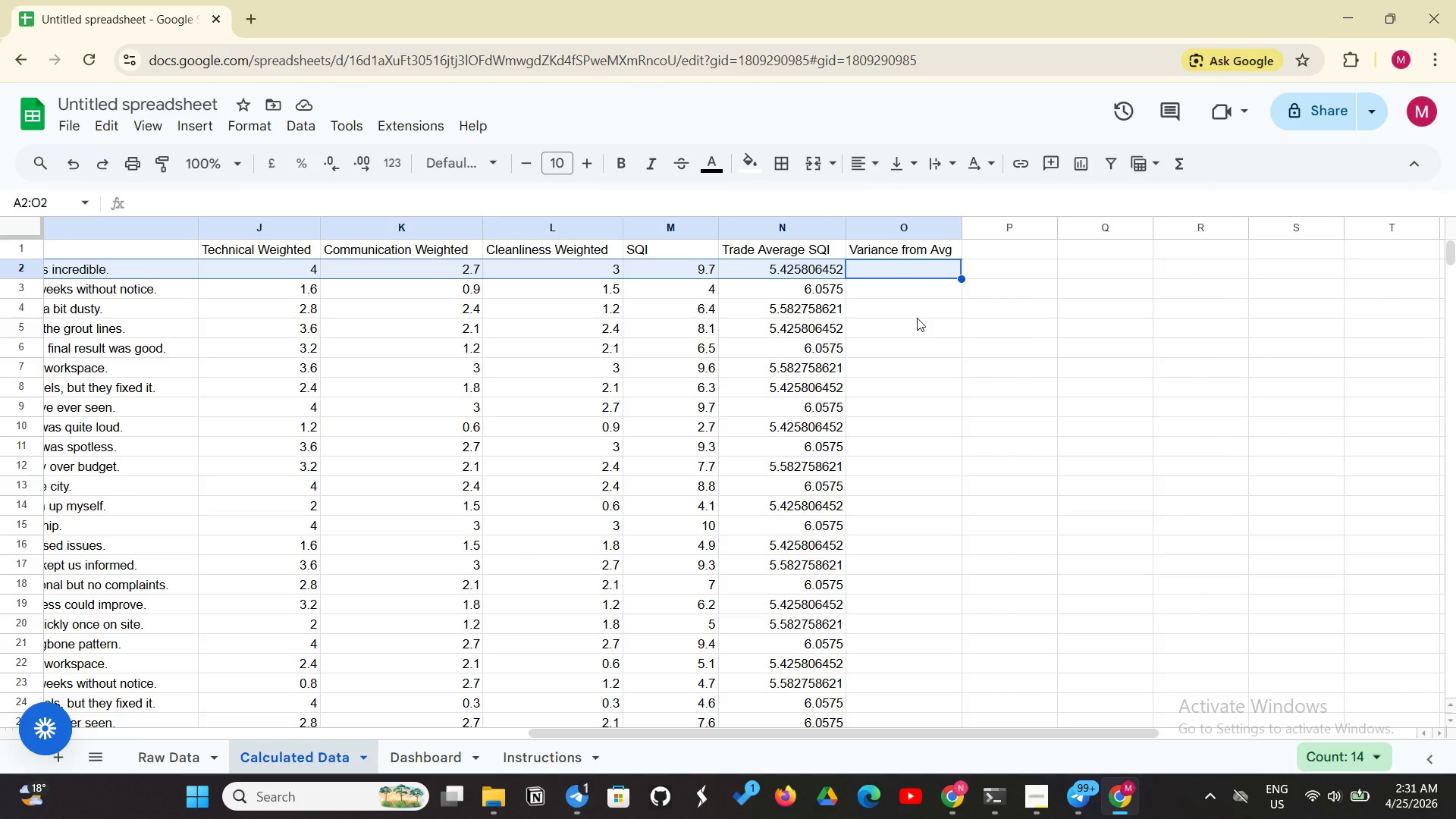 
left_click([917, 318])
 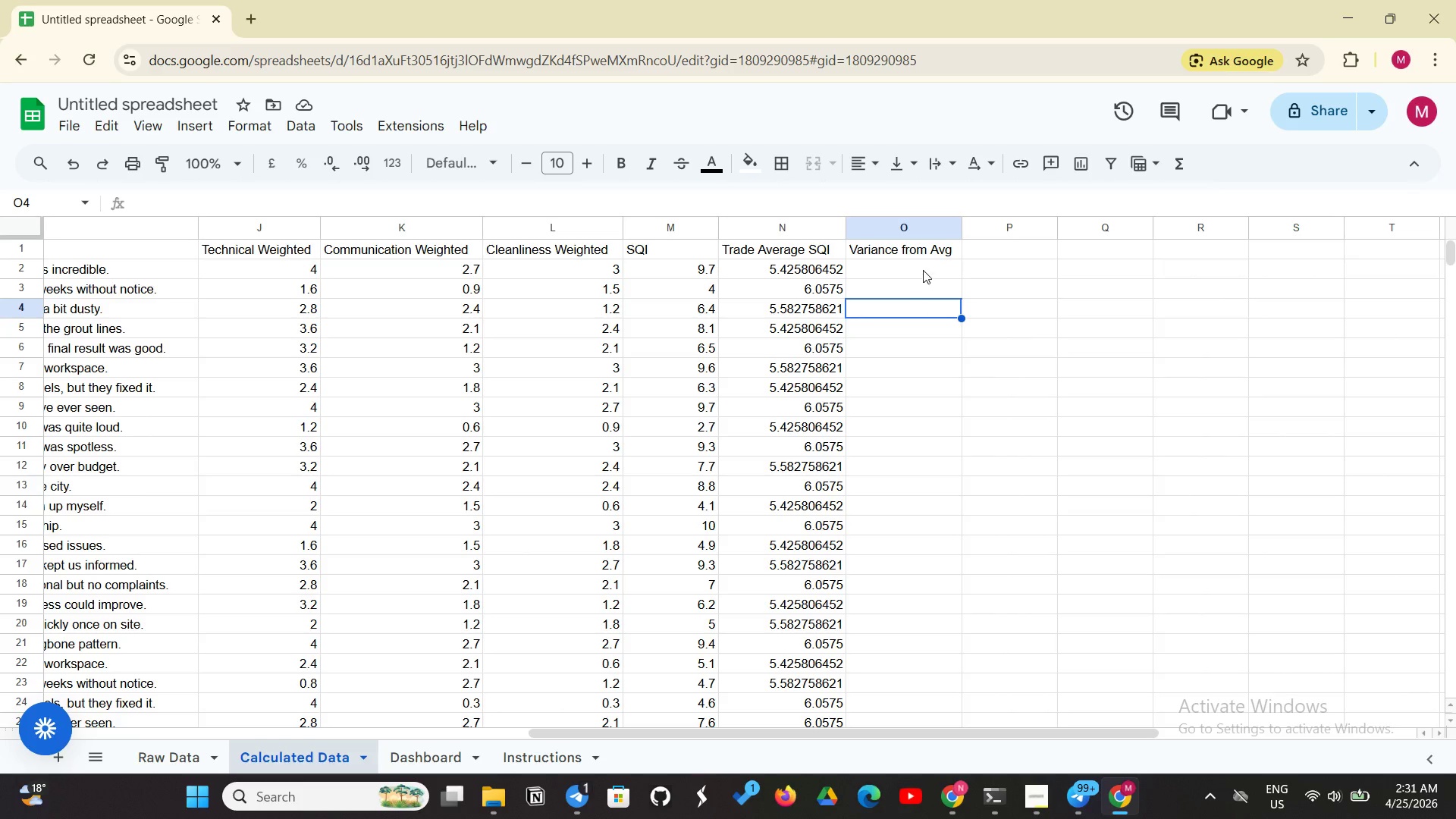 
left_click([923, 270])
 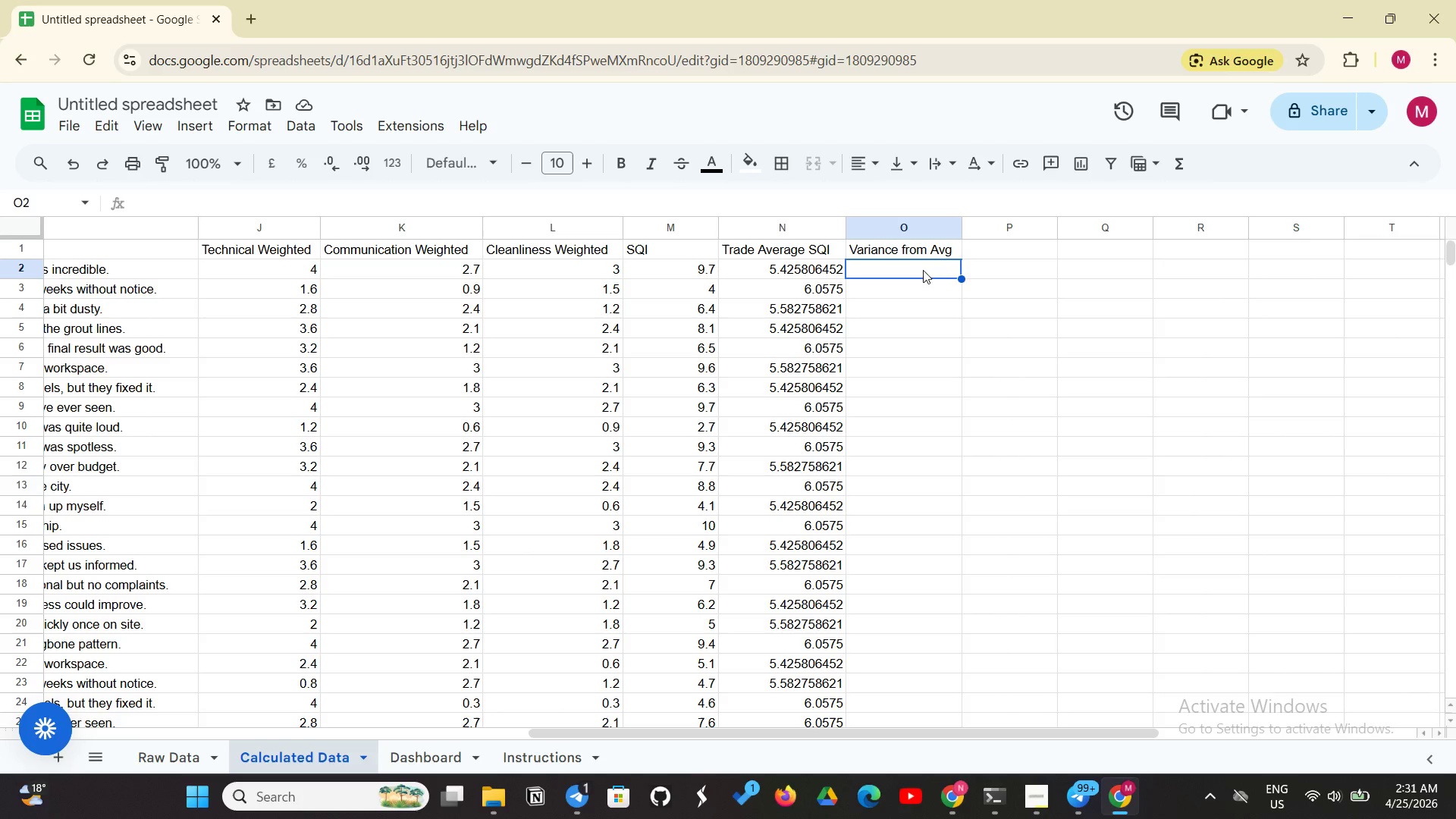 
type(M2-N2)
key(Backspace)
key(Backspace)
key(Backspace)
key(Backspace)
key(Backspace)
type(=M2-N2)
 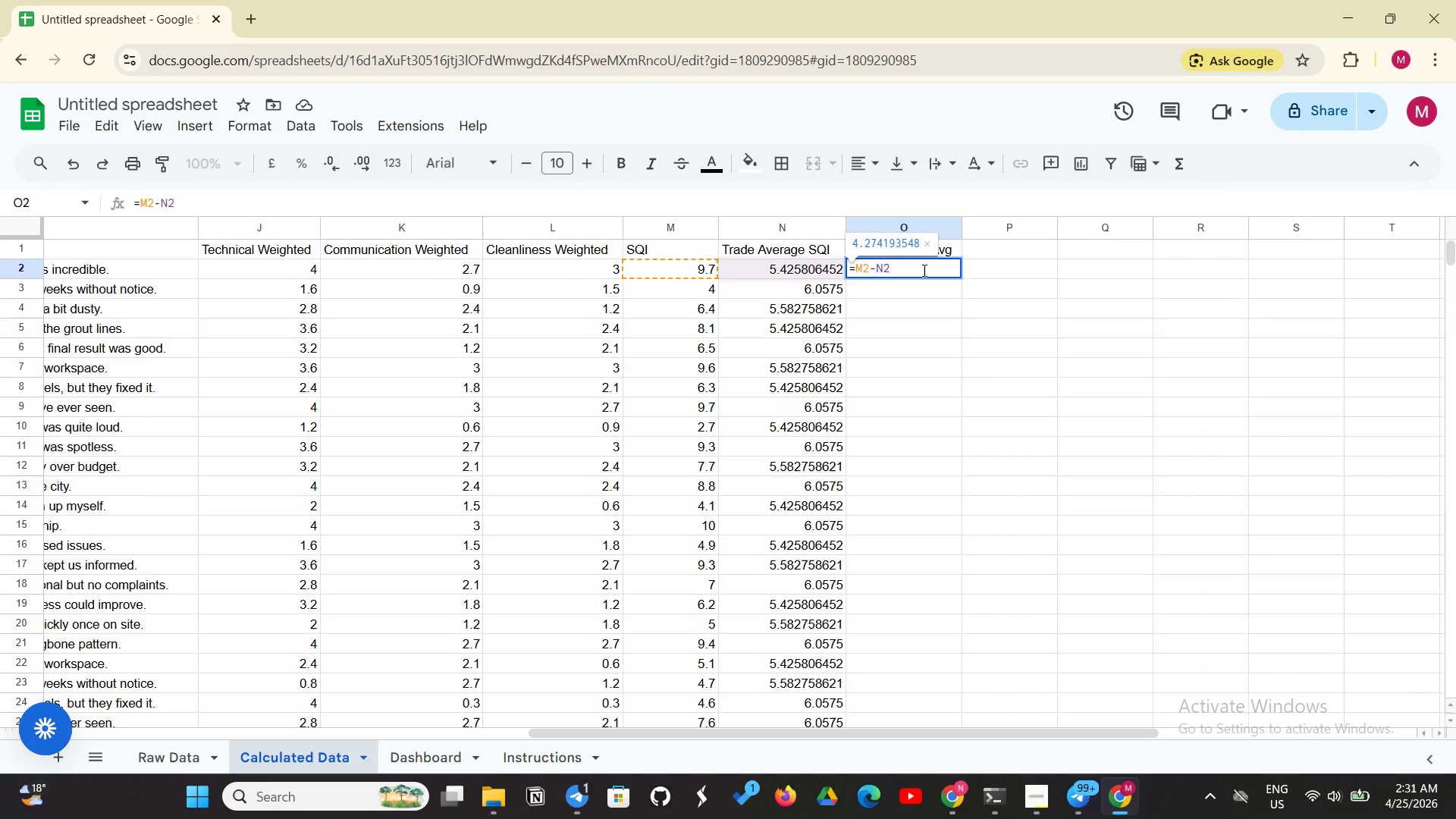 
key(Enter)
 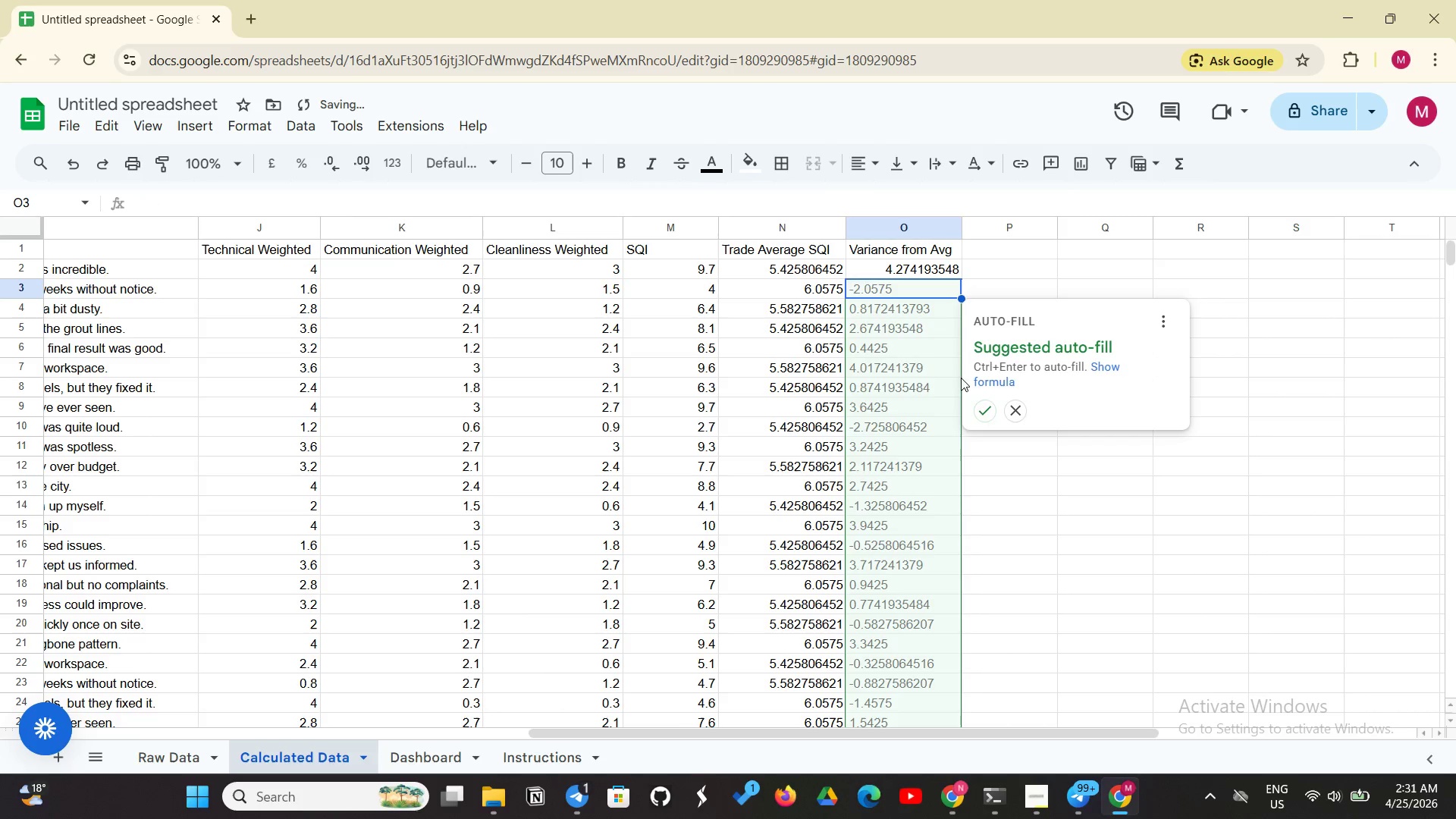 
left_click([985, 410])
 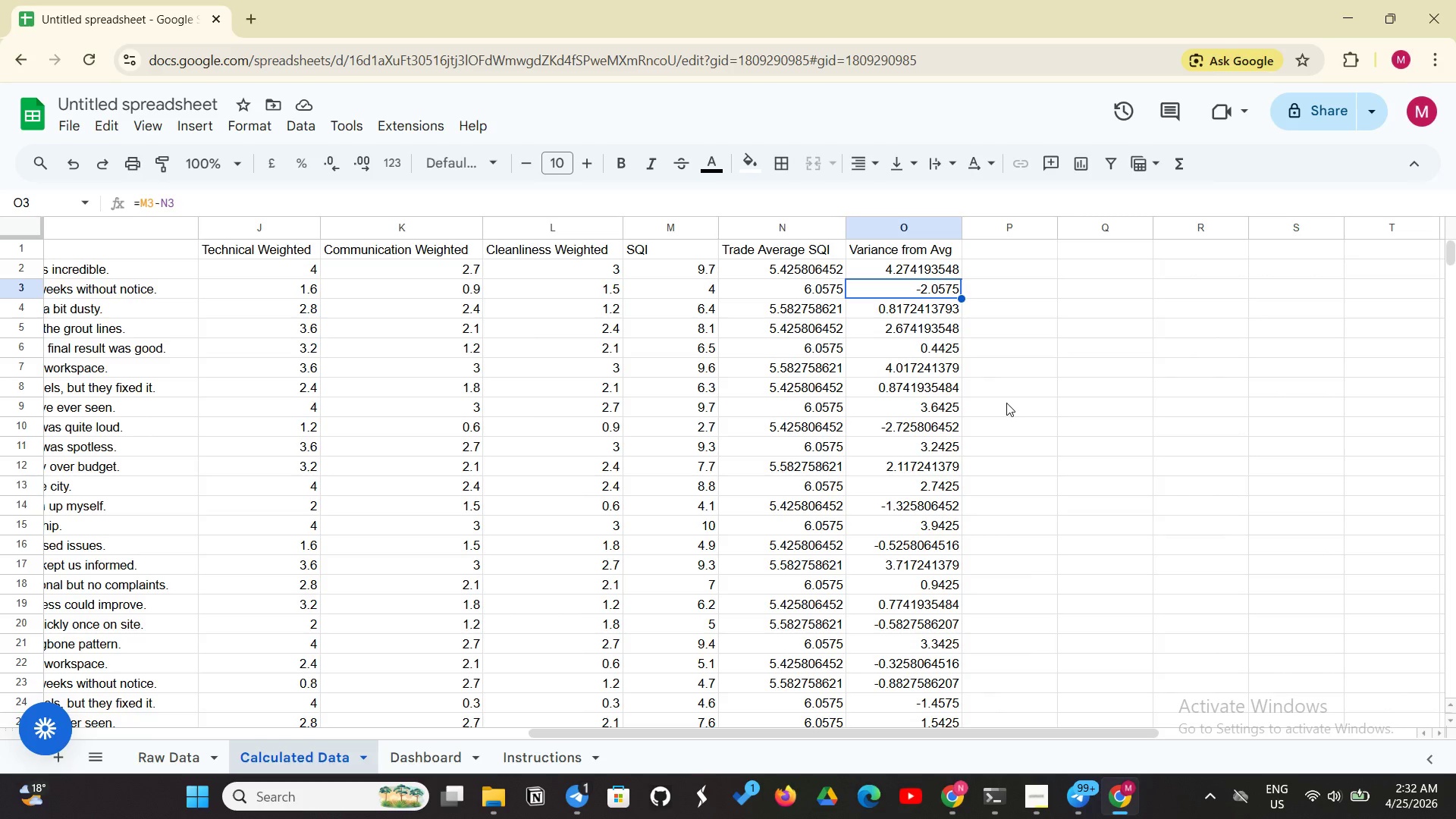 
wait(41.19)
 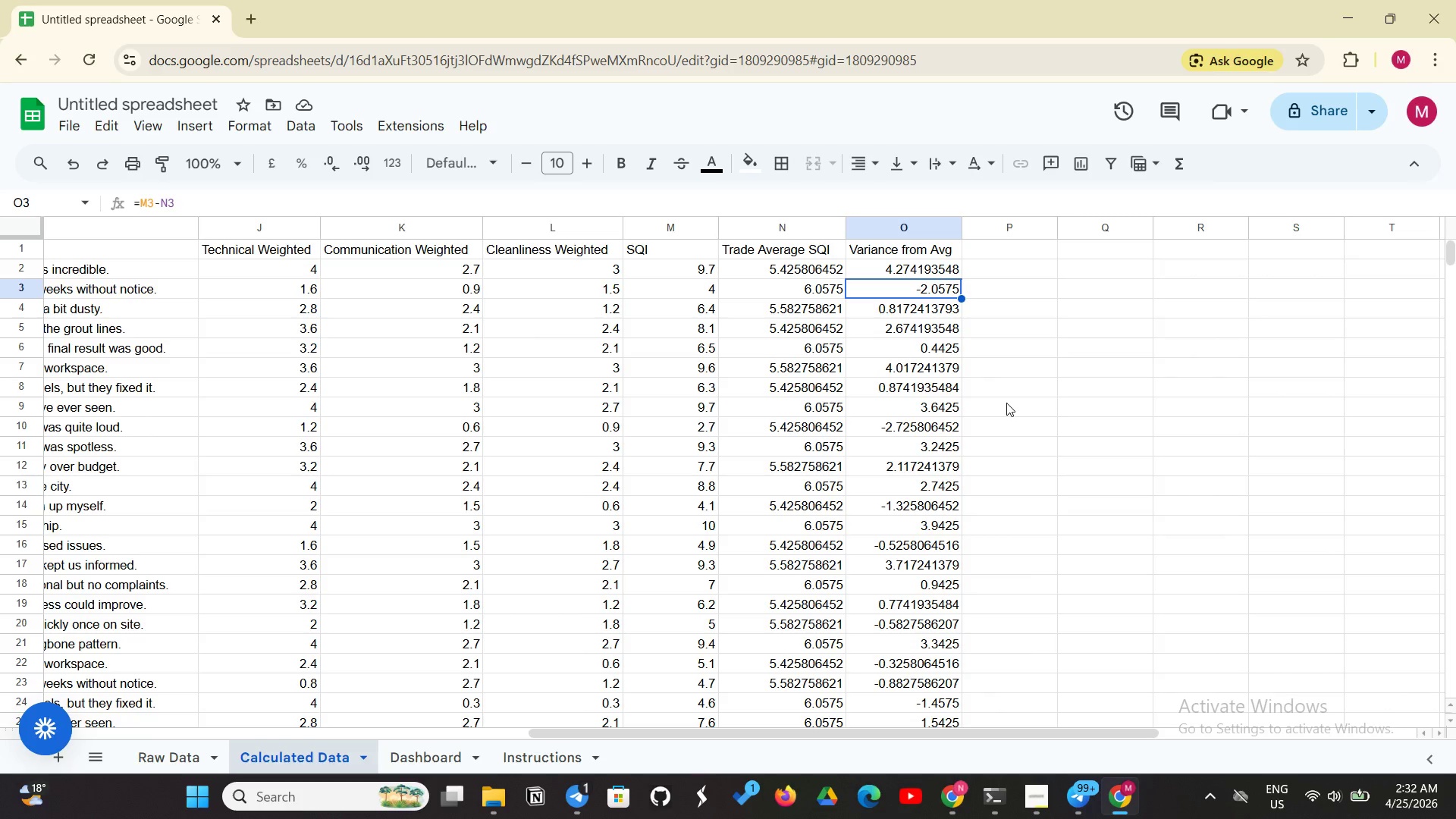 
left_click([1028, 264])
 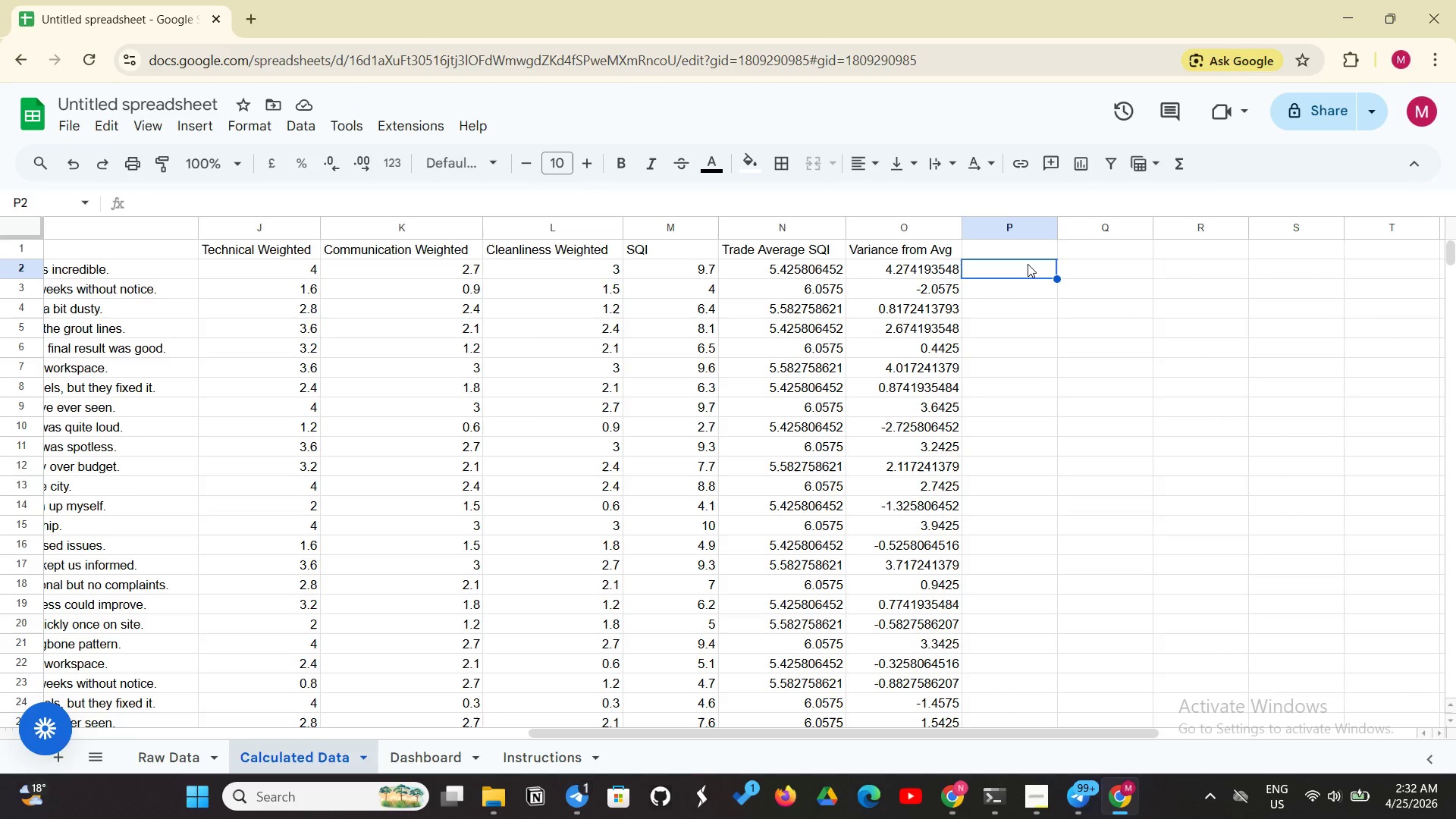 
type(=IF(OR(IS)
 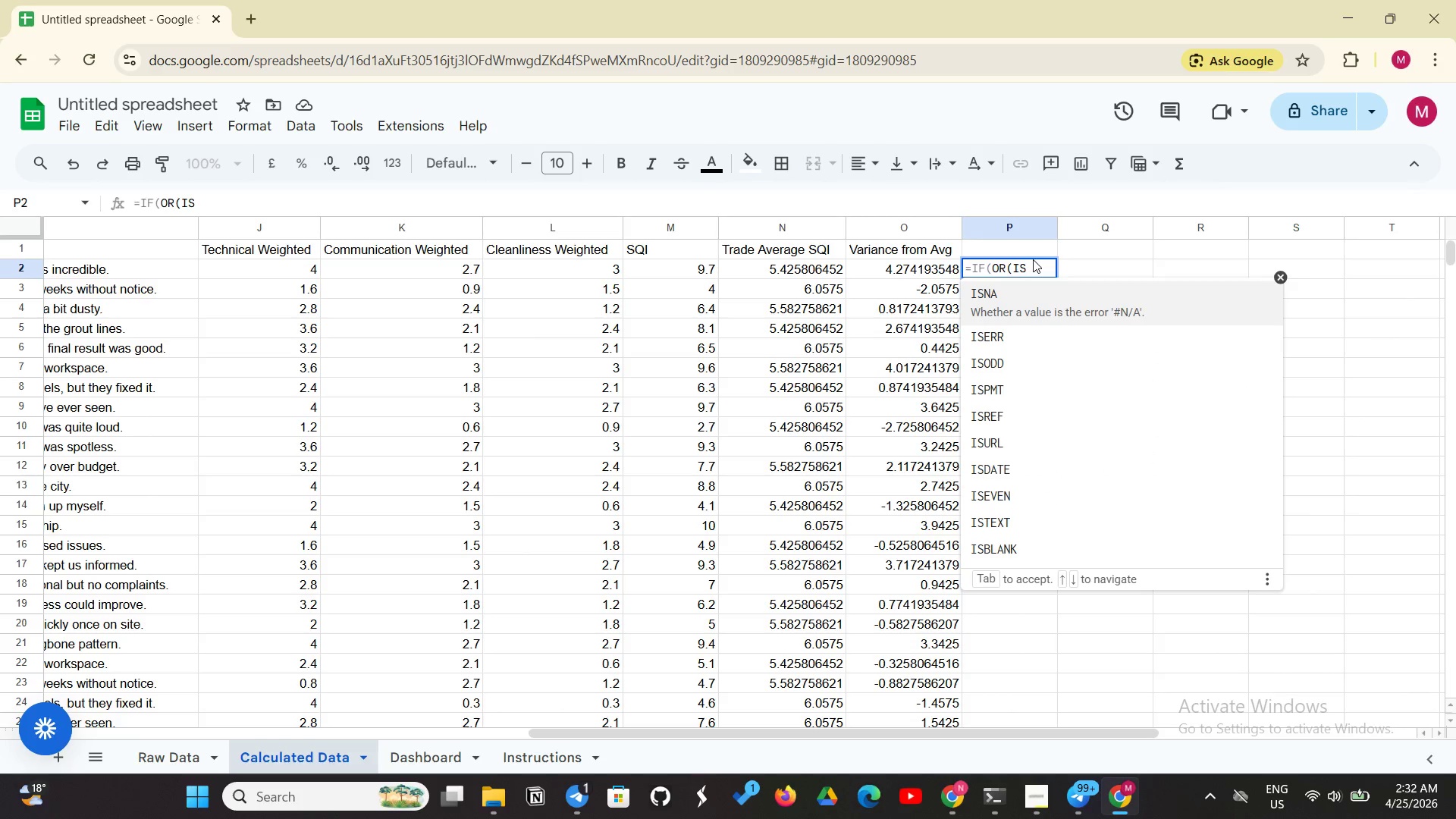 
wait(6.56)
 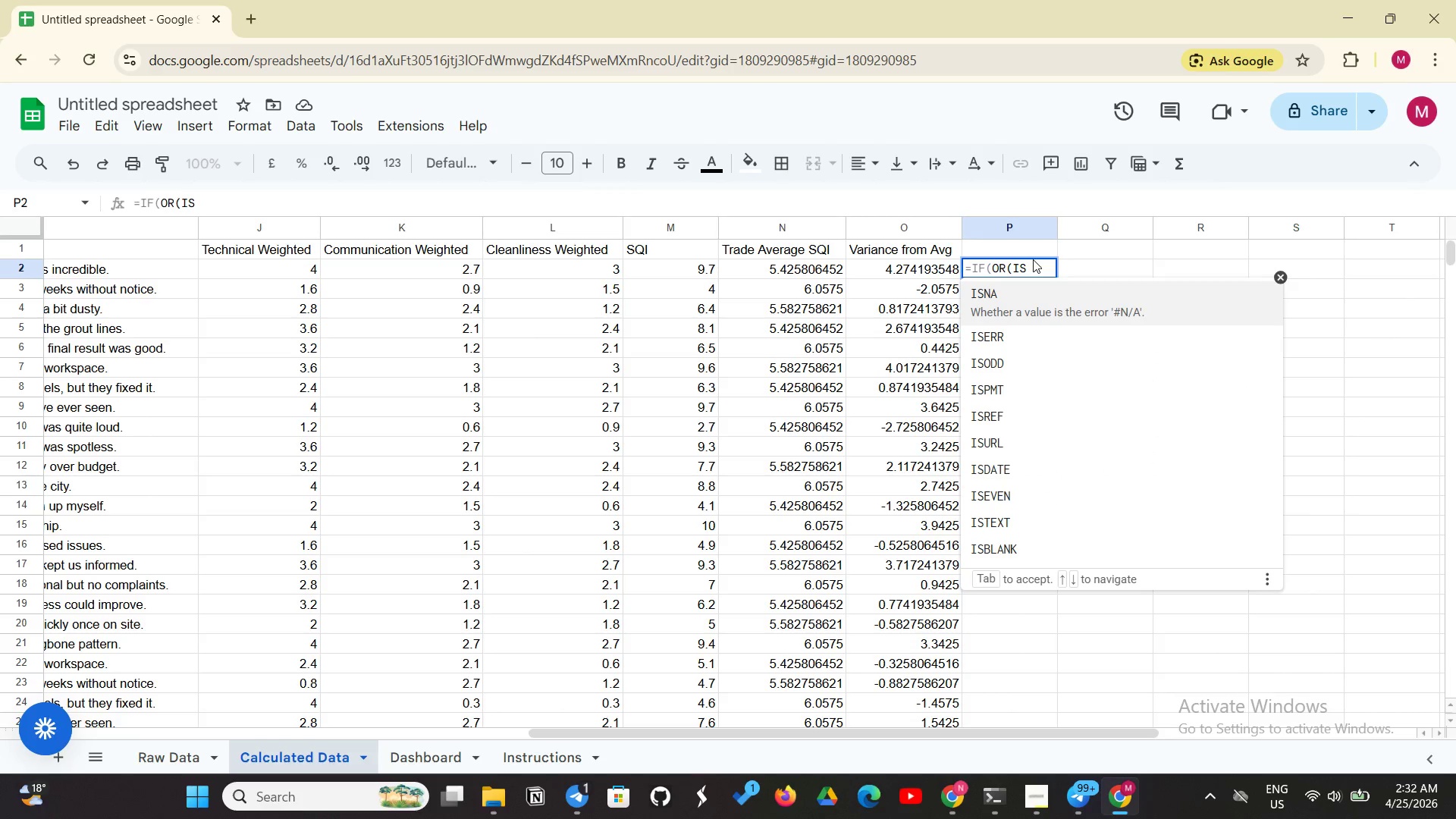 
type(NUMBER)
 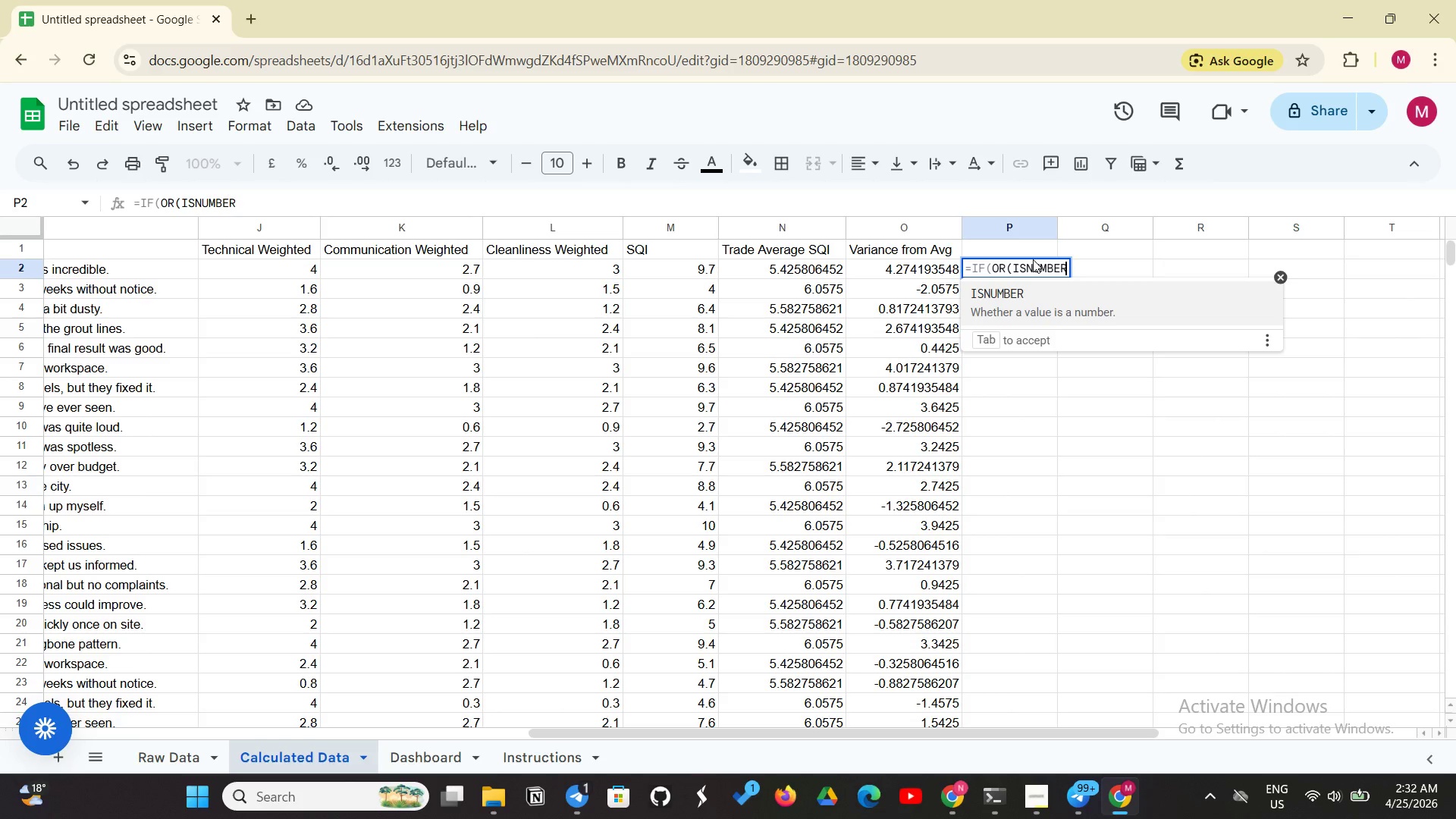 
type((SEARCH("delayed", LOWER(I2))))
 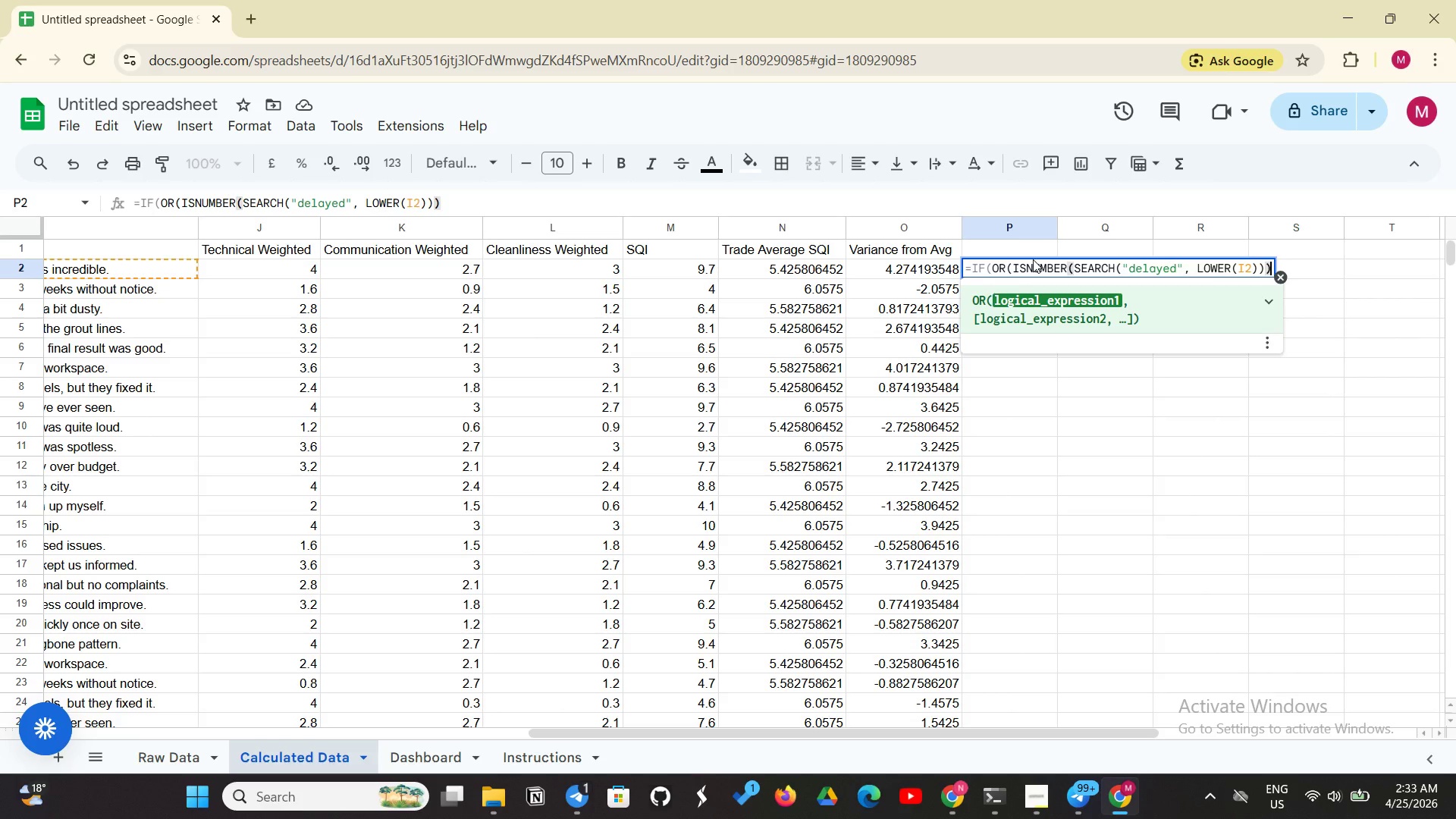 
wait(8.53)
 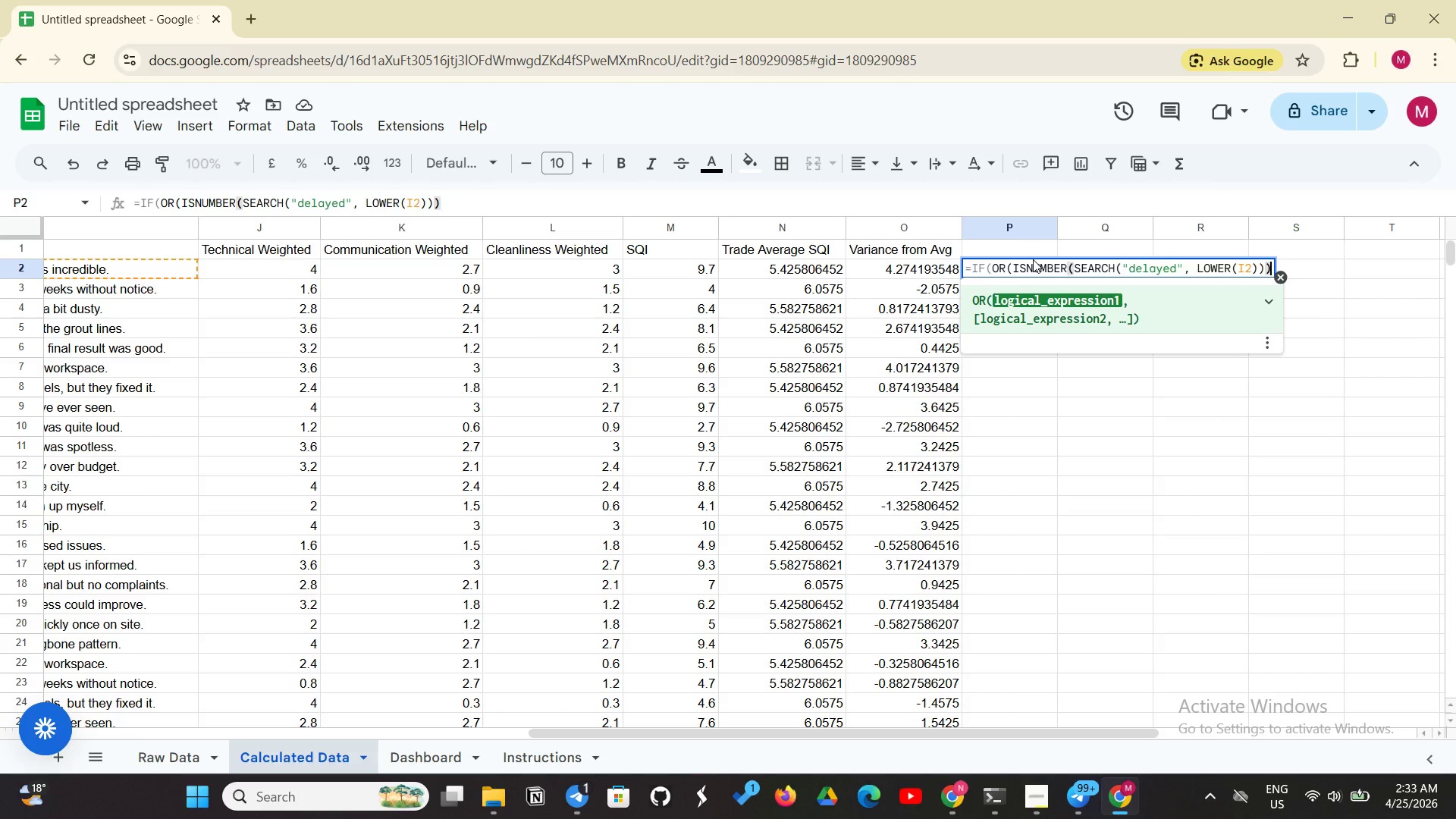 
key(Comma)
 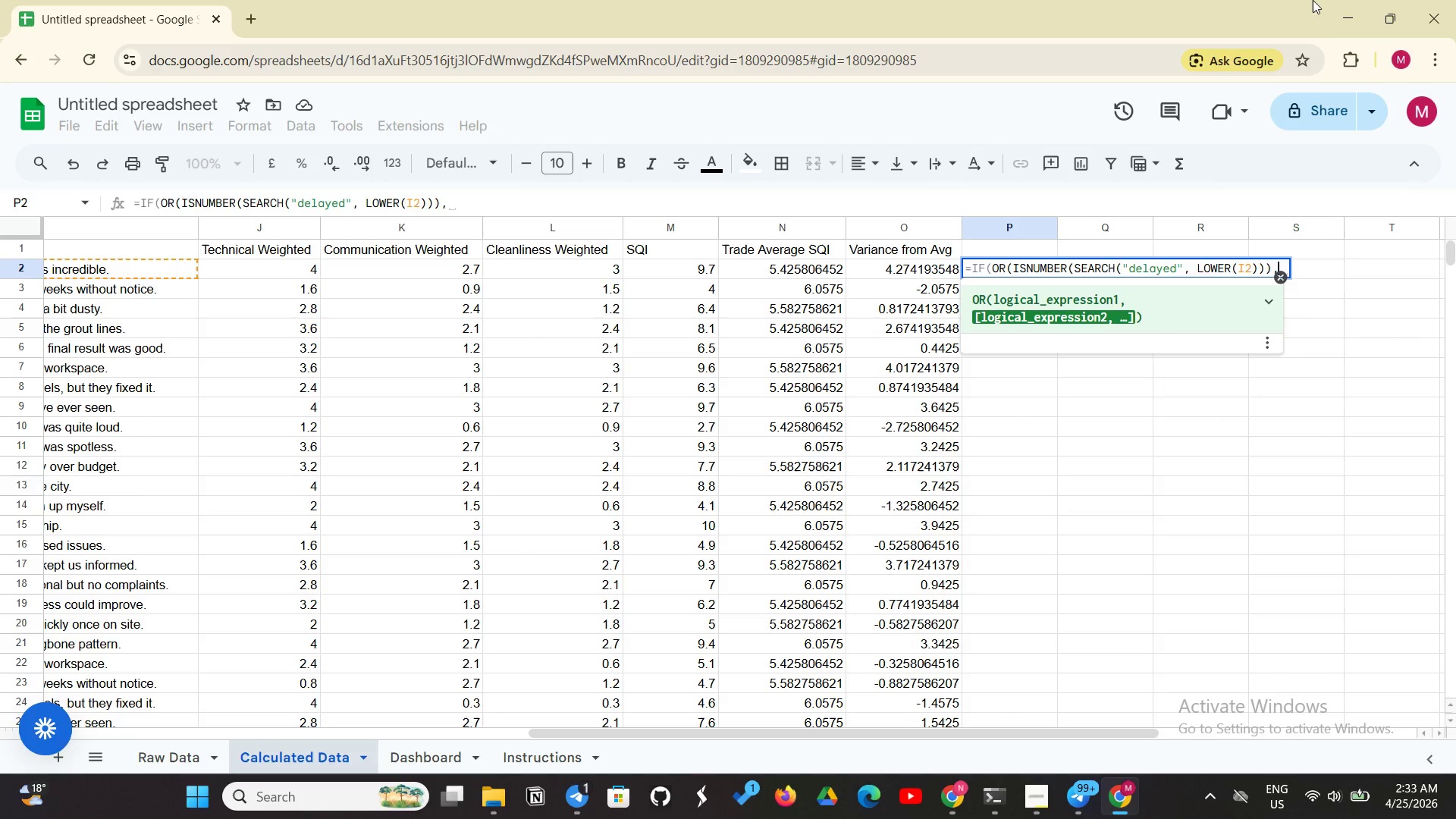 
key(Space)
 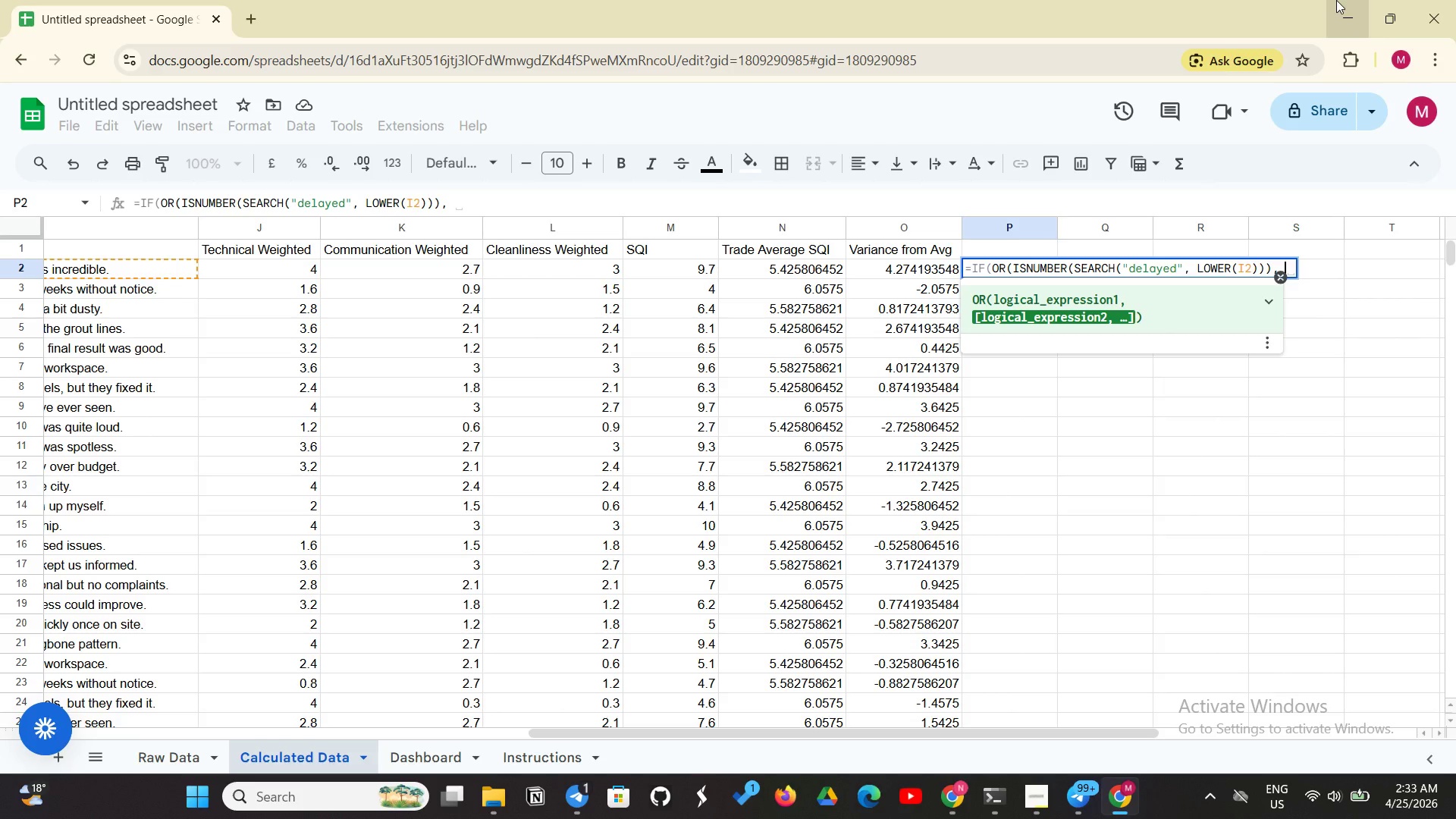 
wait(15.28)
 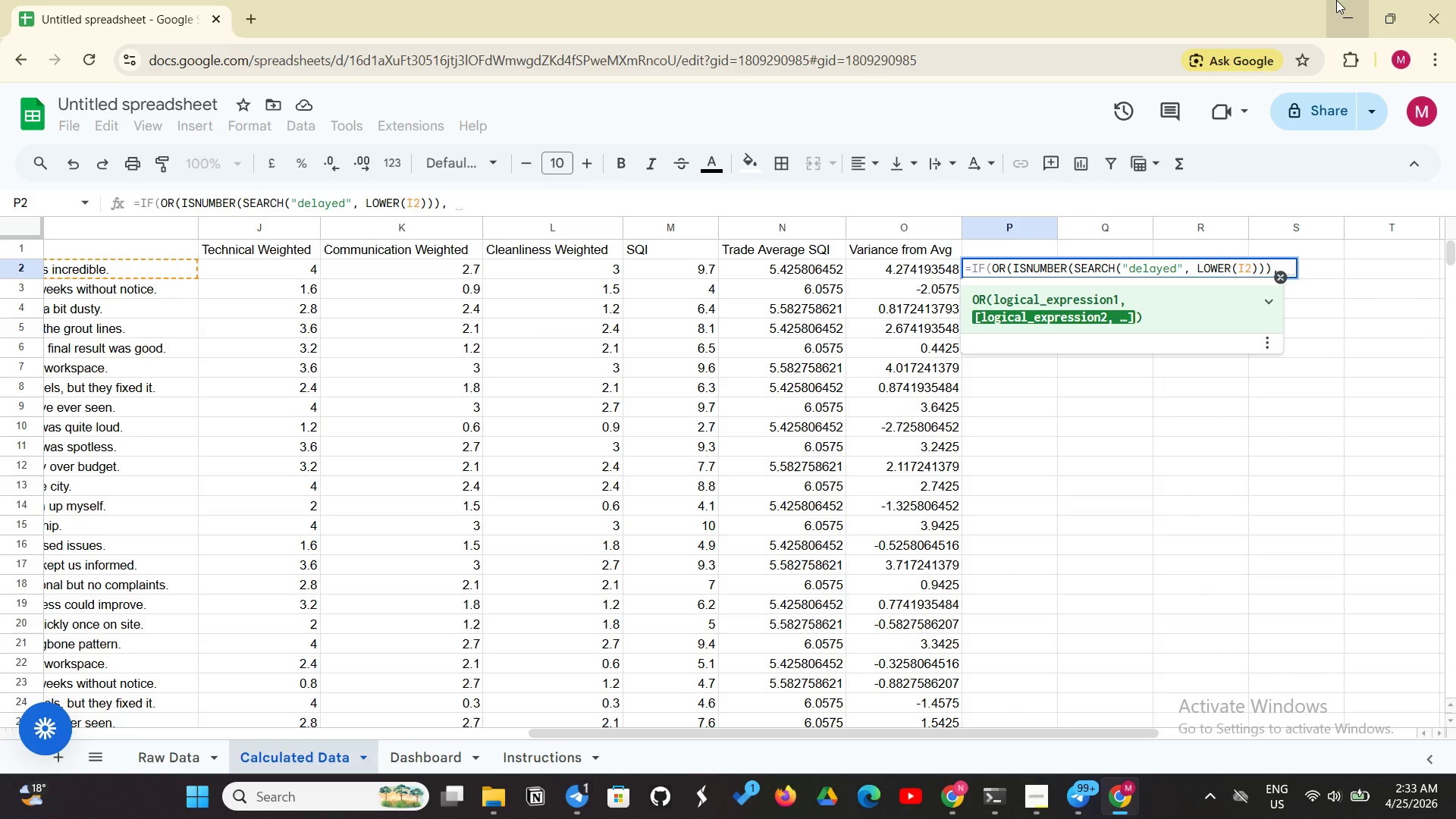 
type(ISNUMBER)
 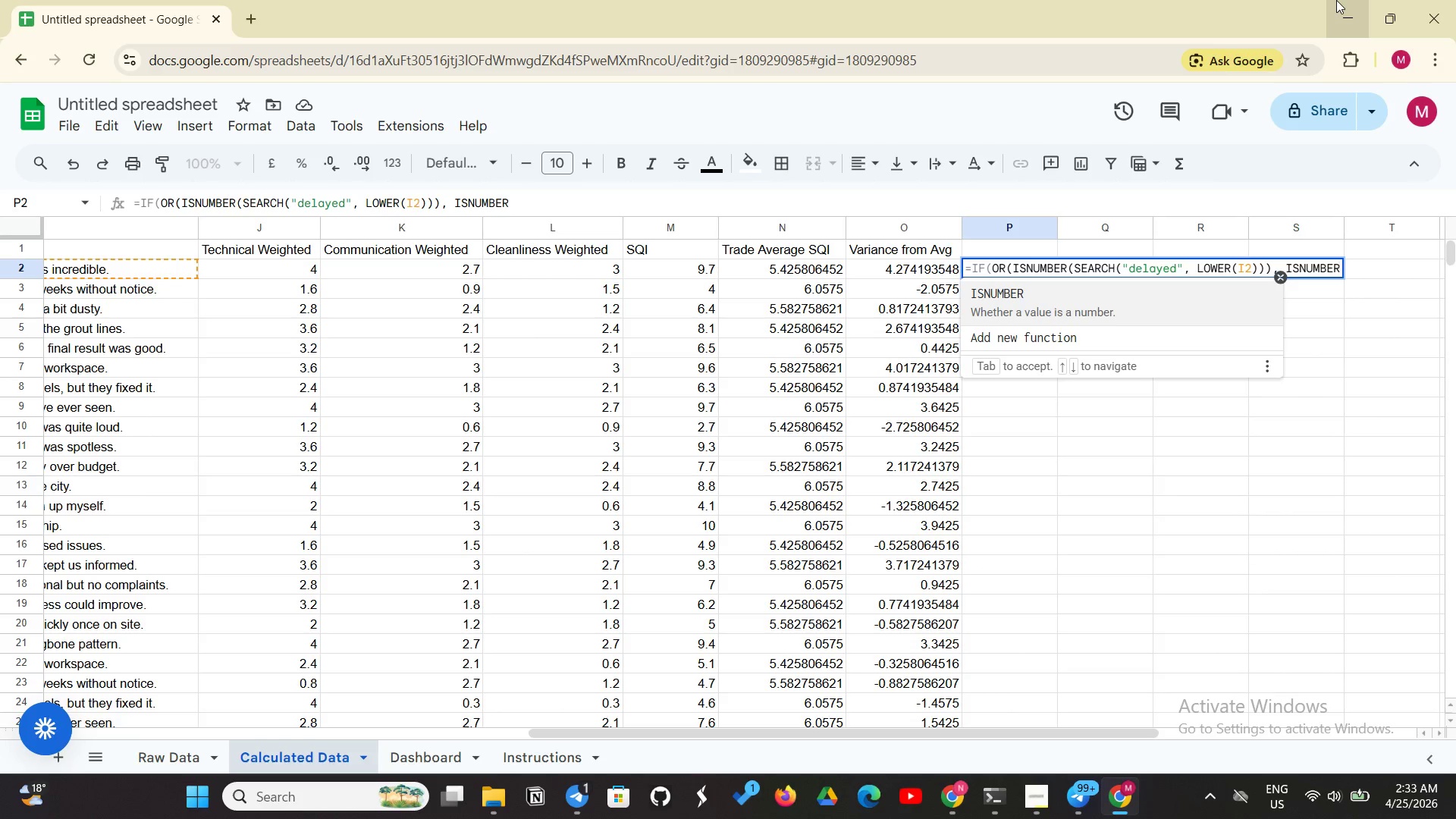 
key(Shift+9)
 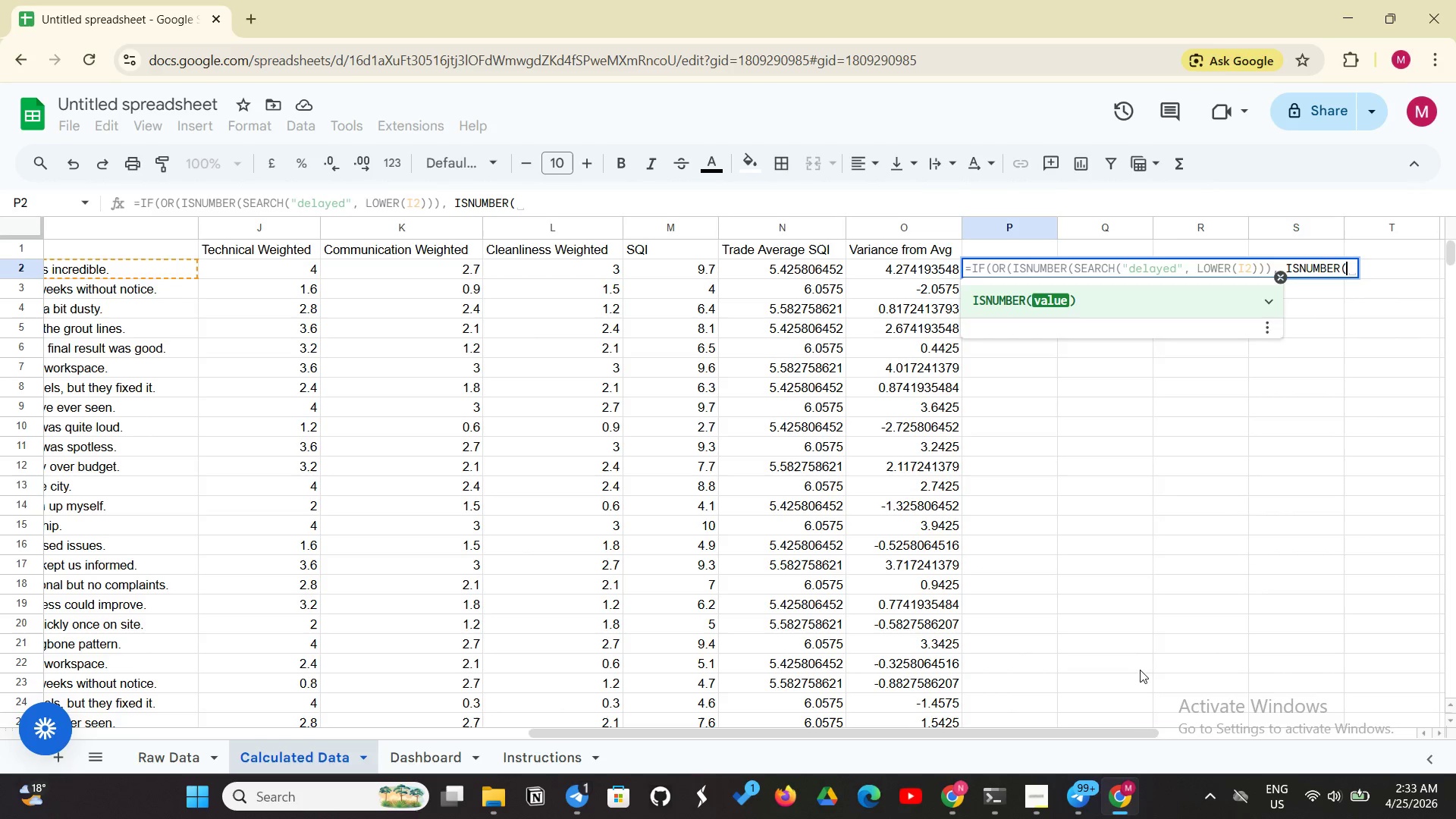 
left_click([1043, 792])